 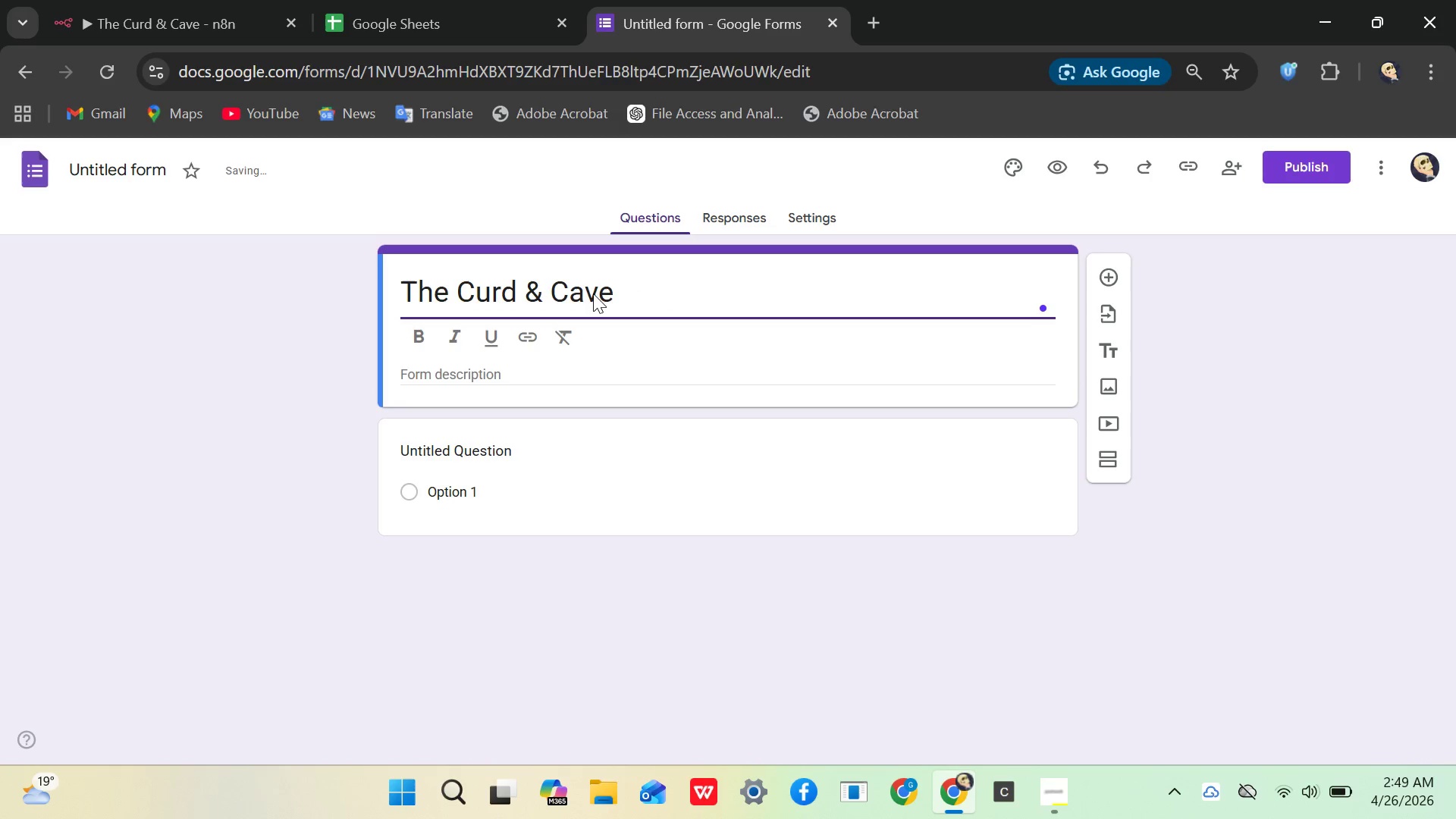 
type( form)
 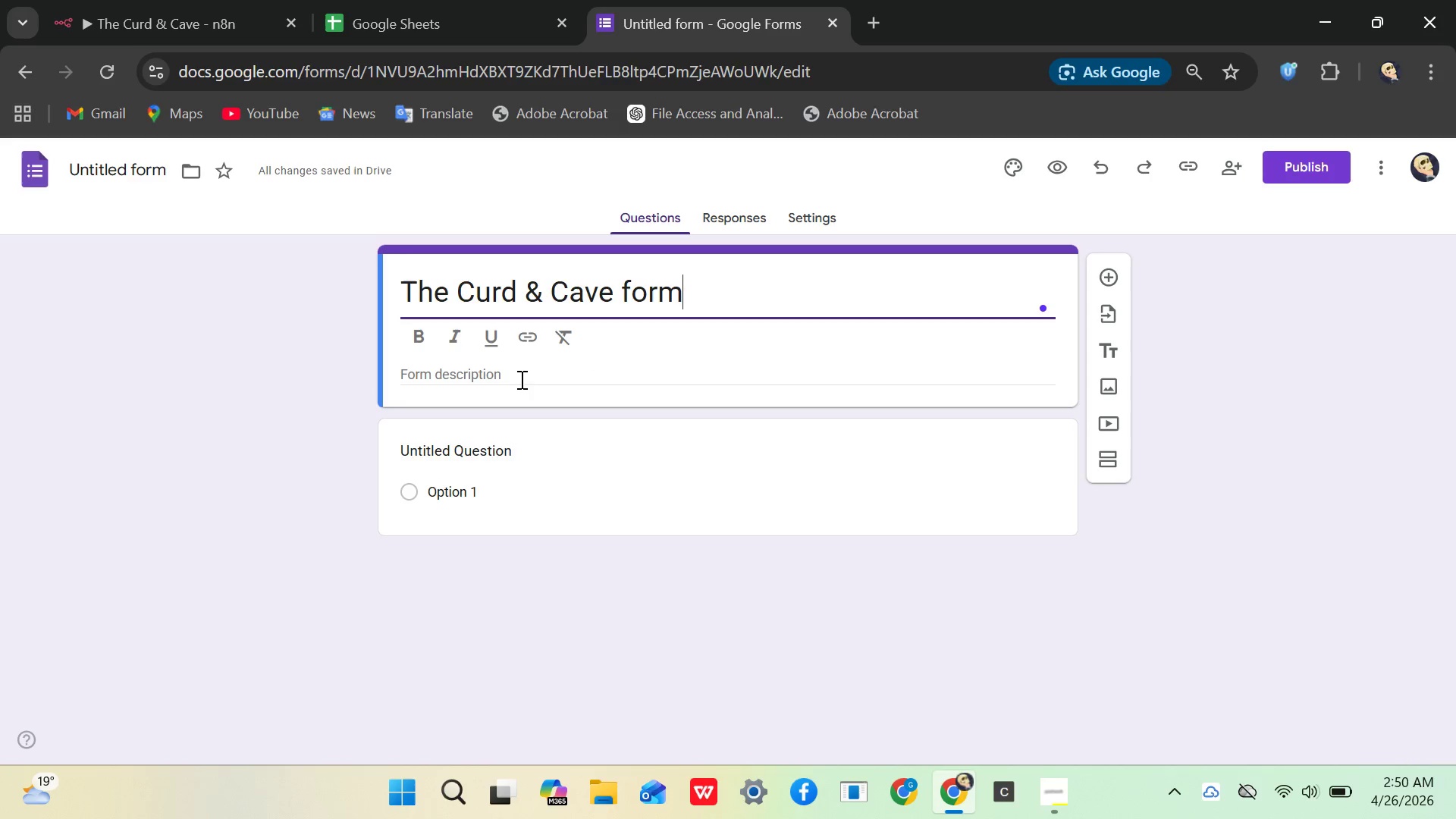 
wait(9.31)
 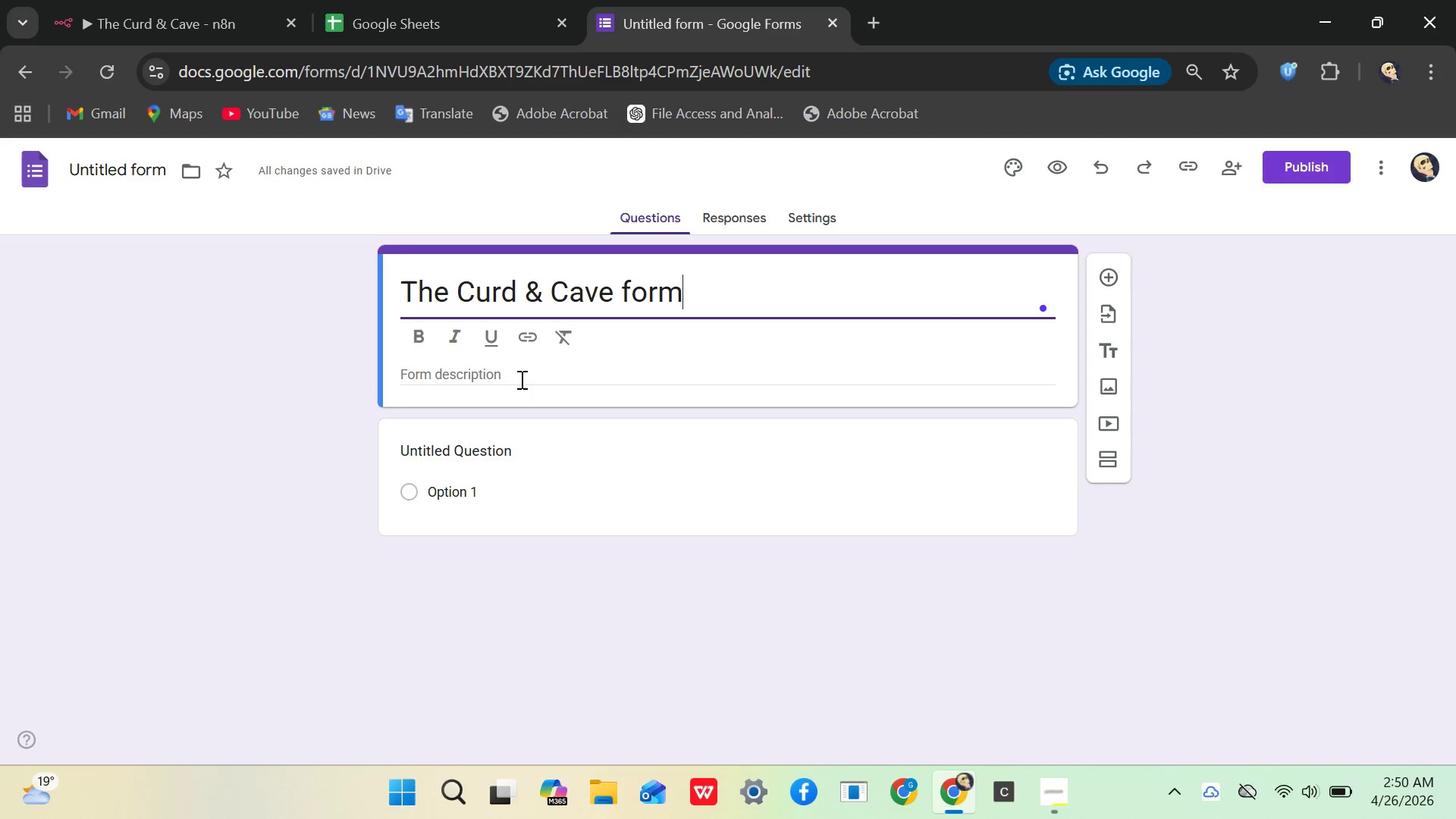 
left_click([1106, 273])
 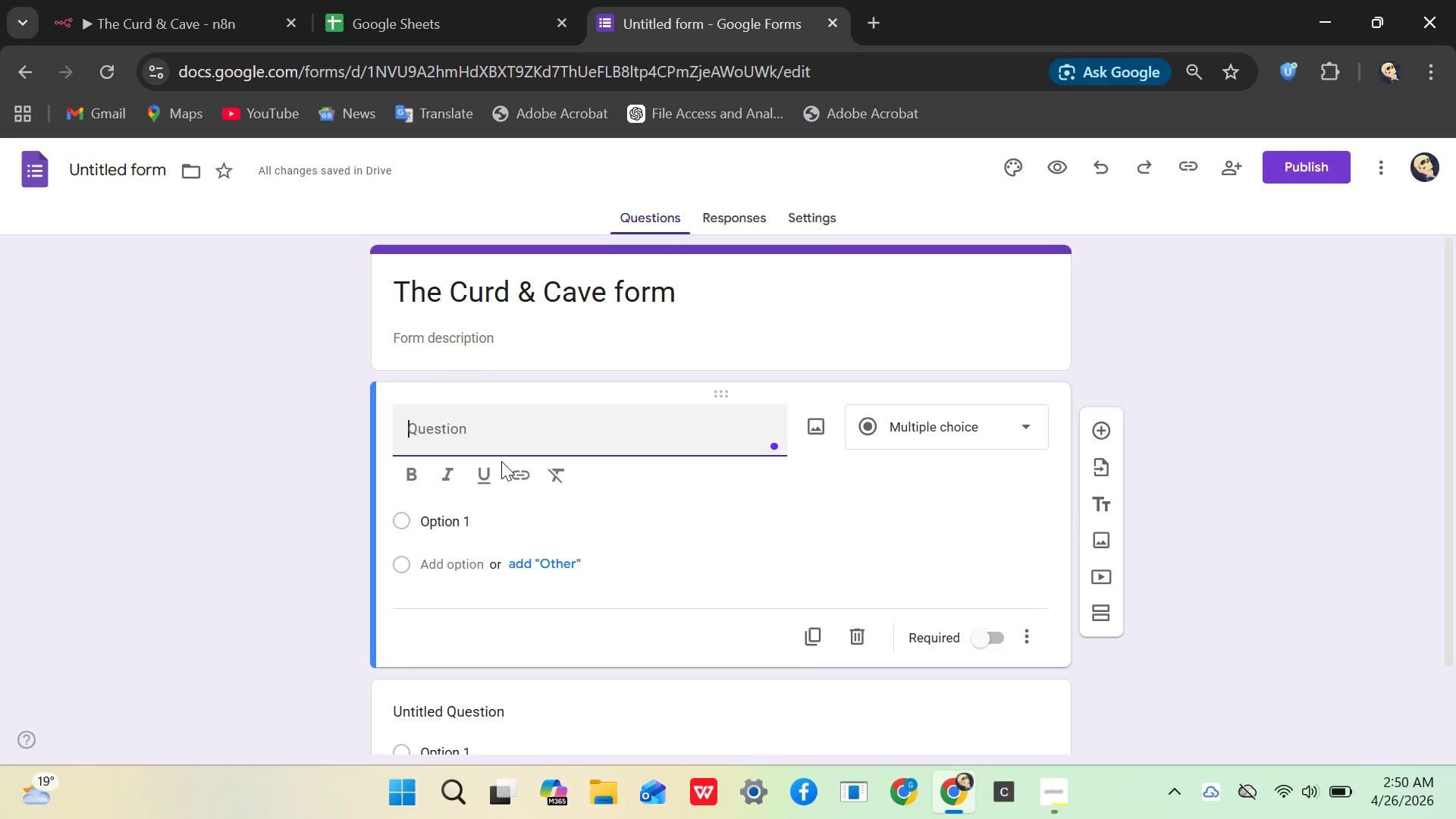 
type(Cheese Name)
 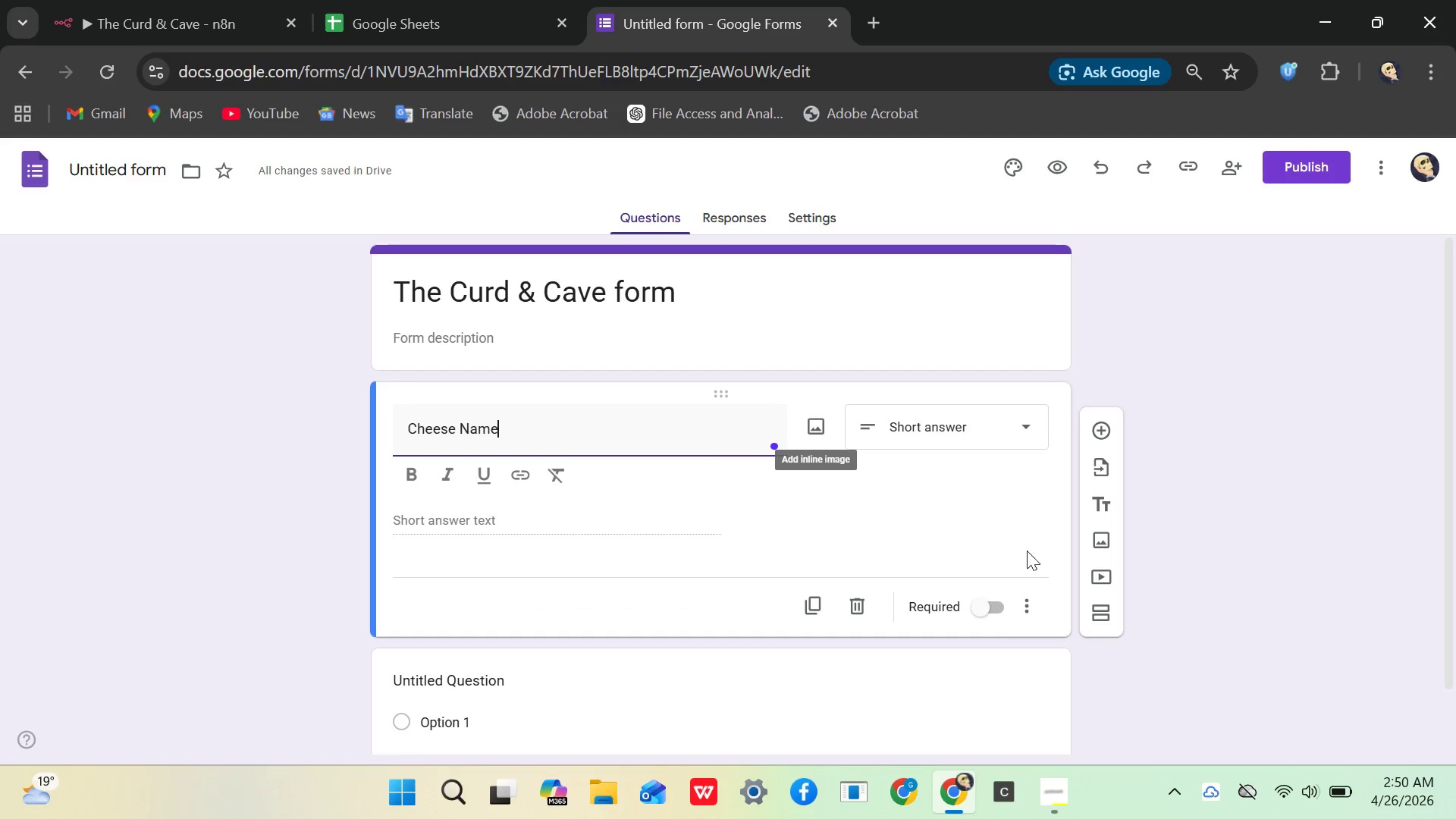 
left_click([989, 611])
 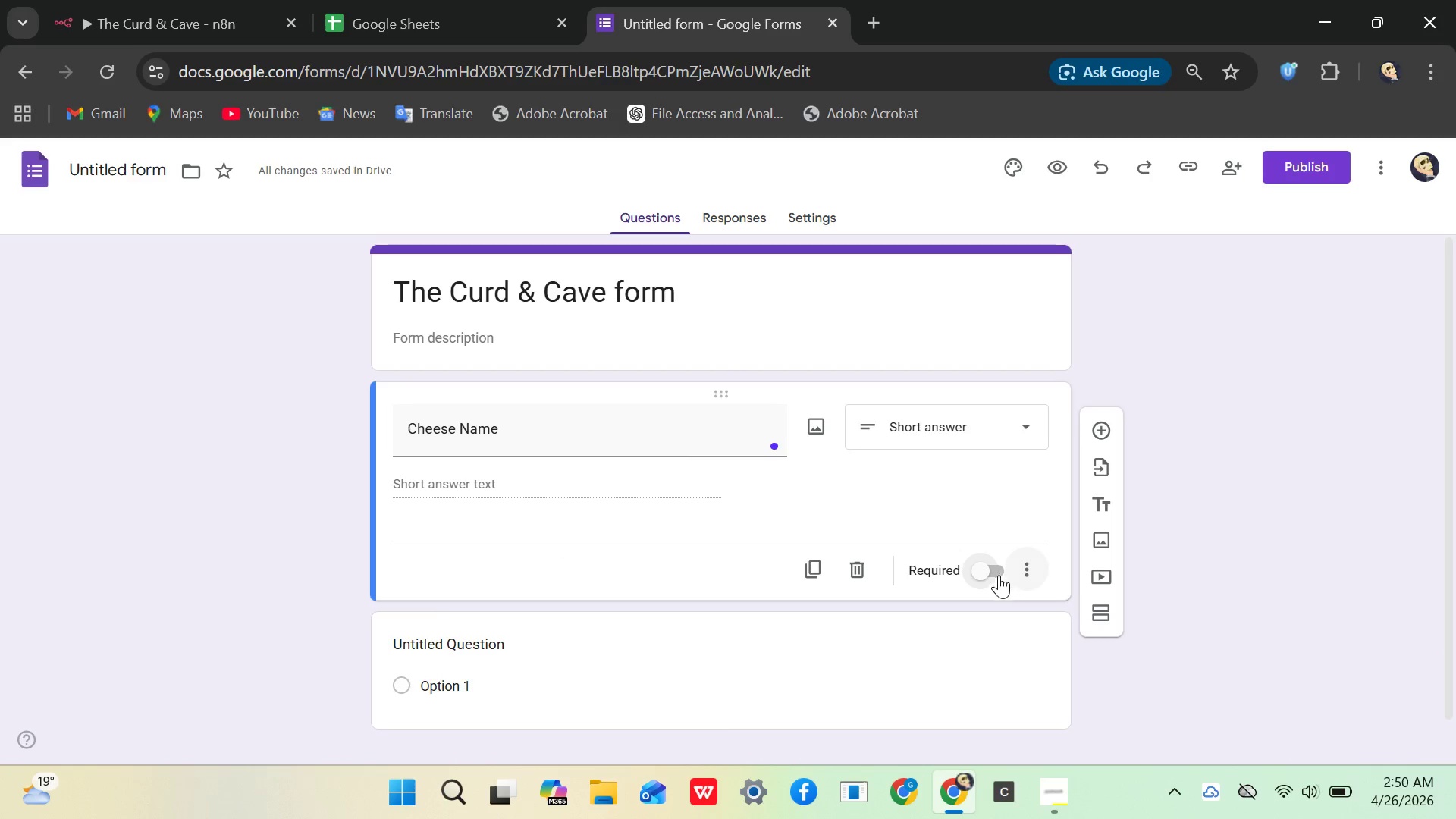 
left_click([983, 570])
 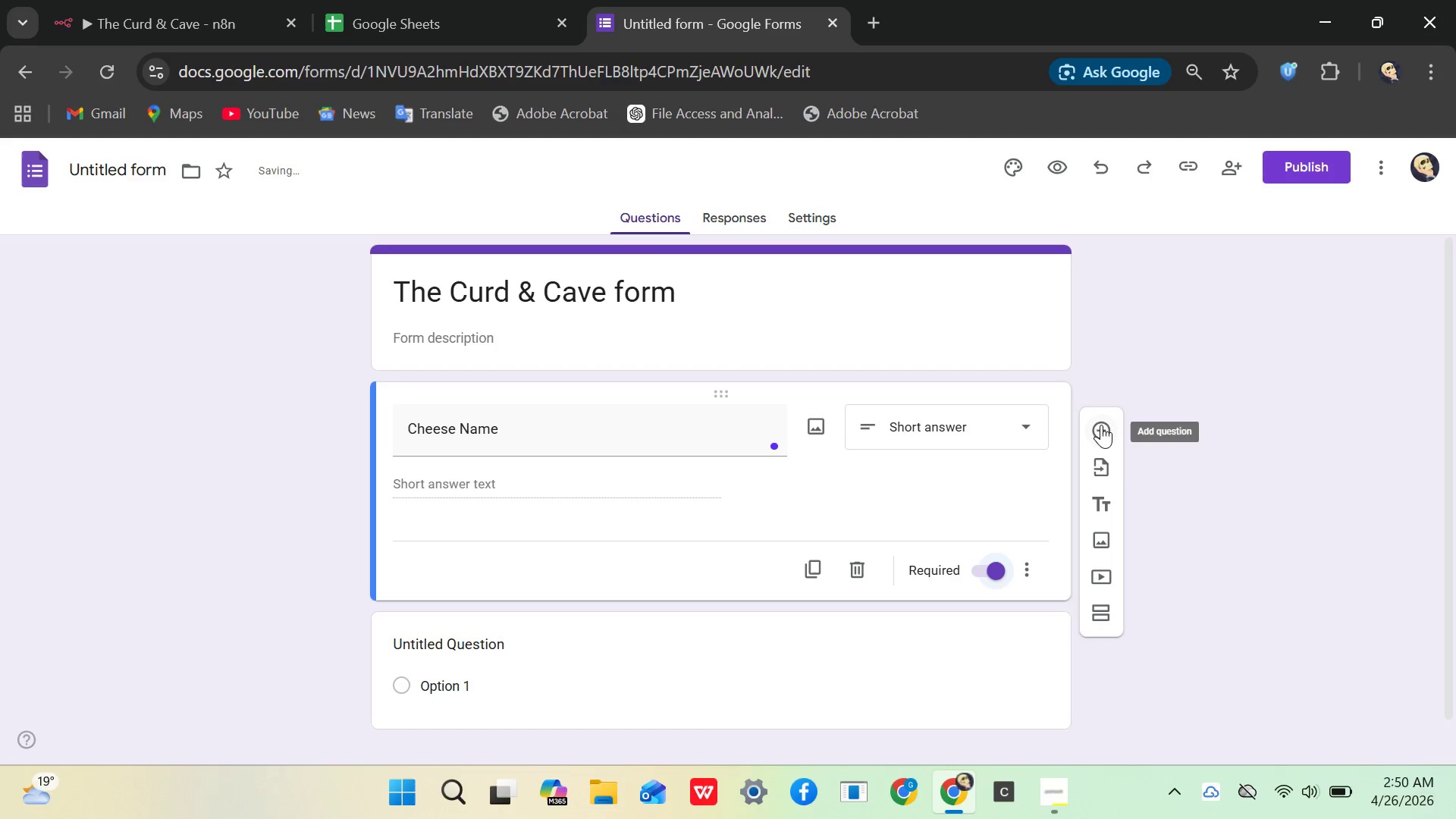 
left_click([1098, 425])
 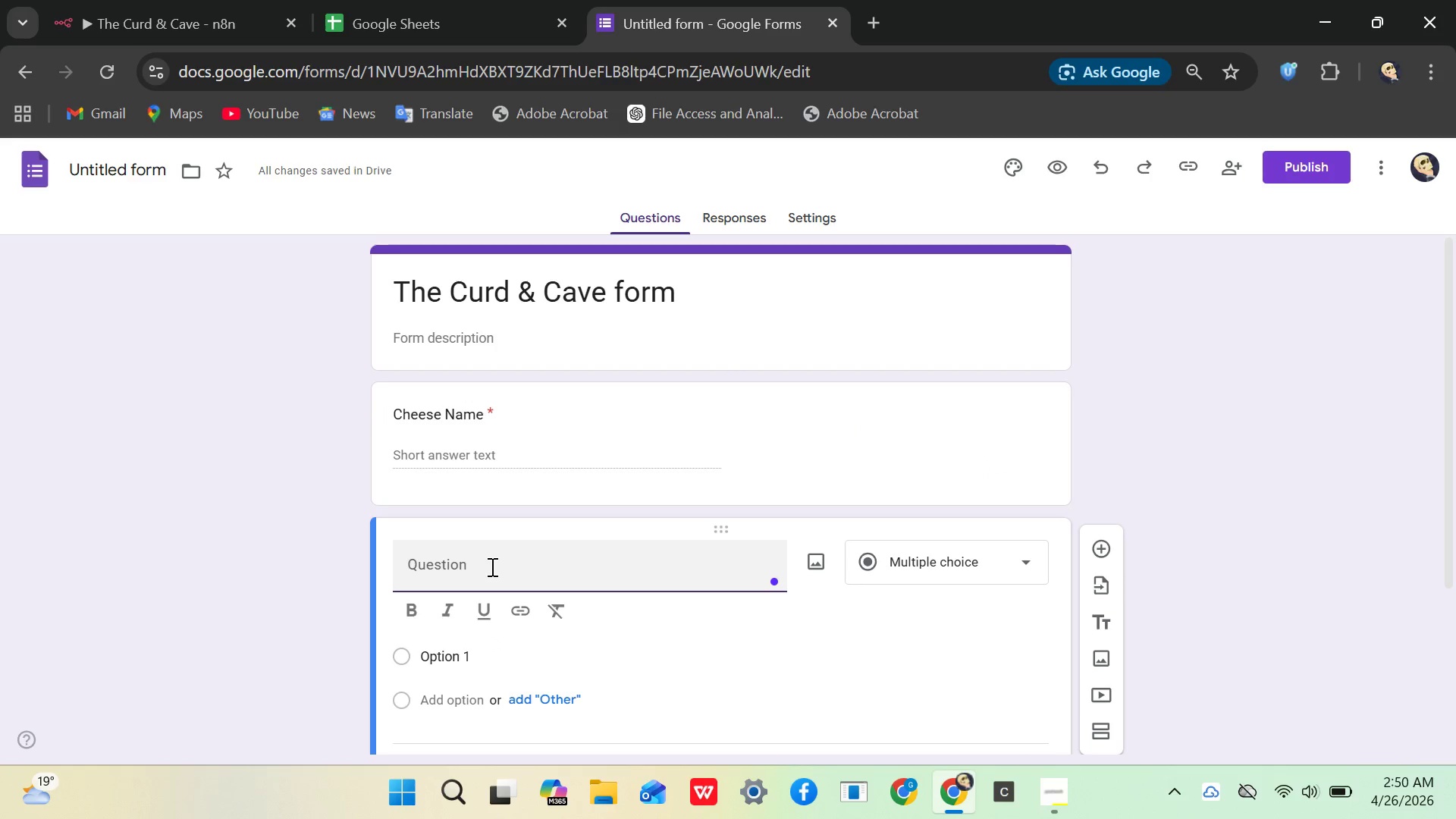 
type(Farm Of Origin)
 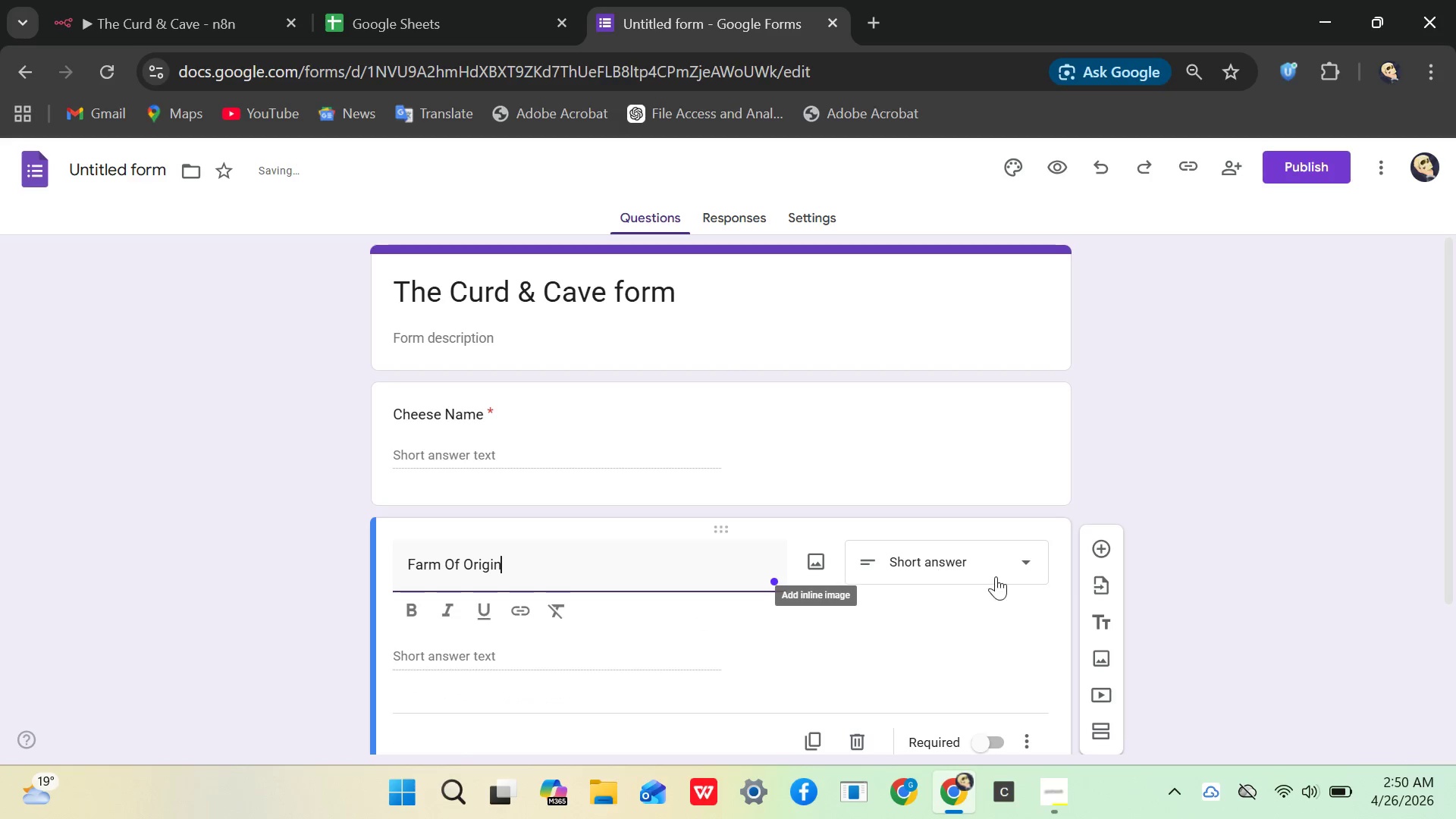 
left_click([1024, 564])
 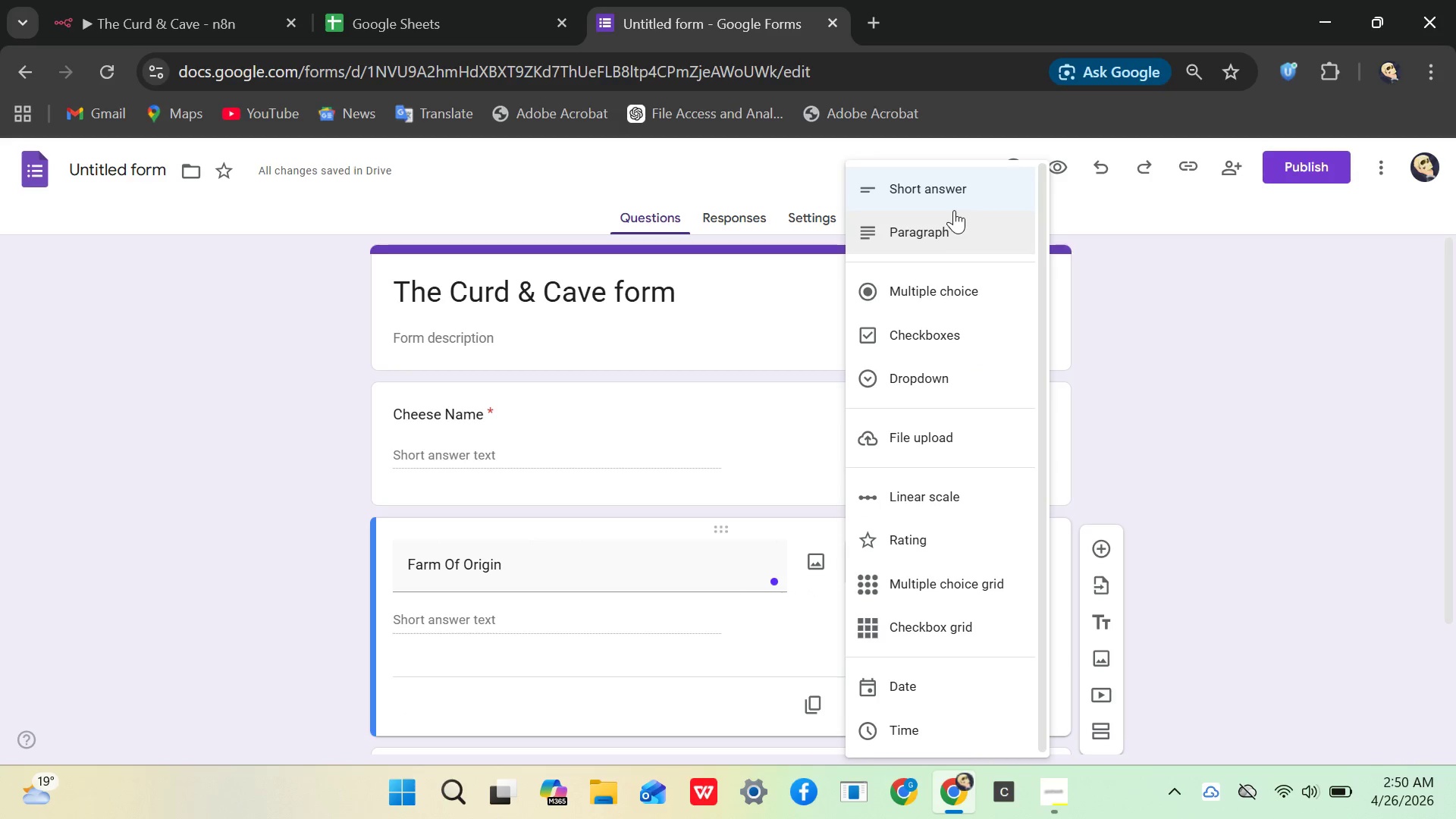 
left_click([952, 196])
 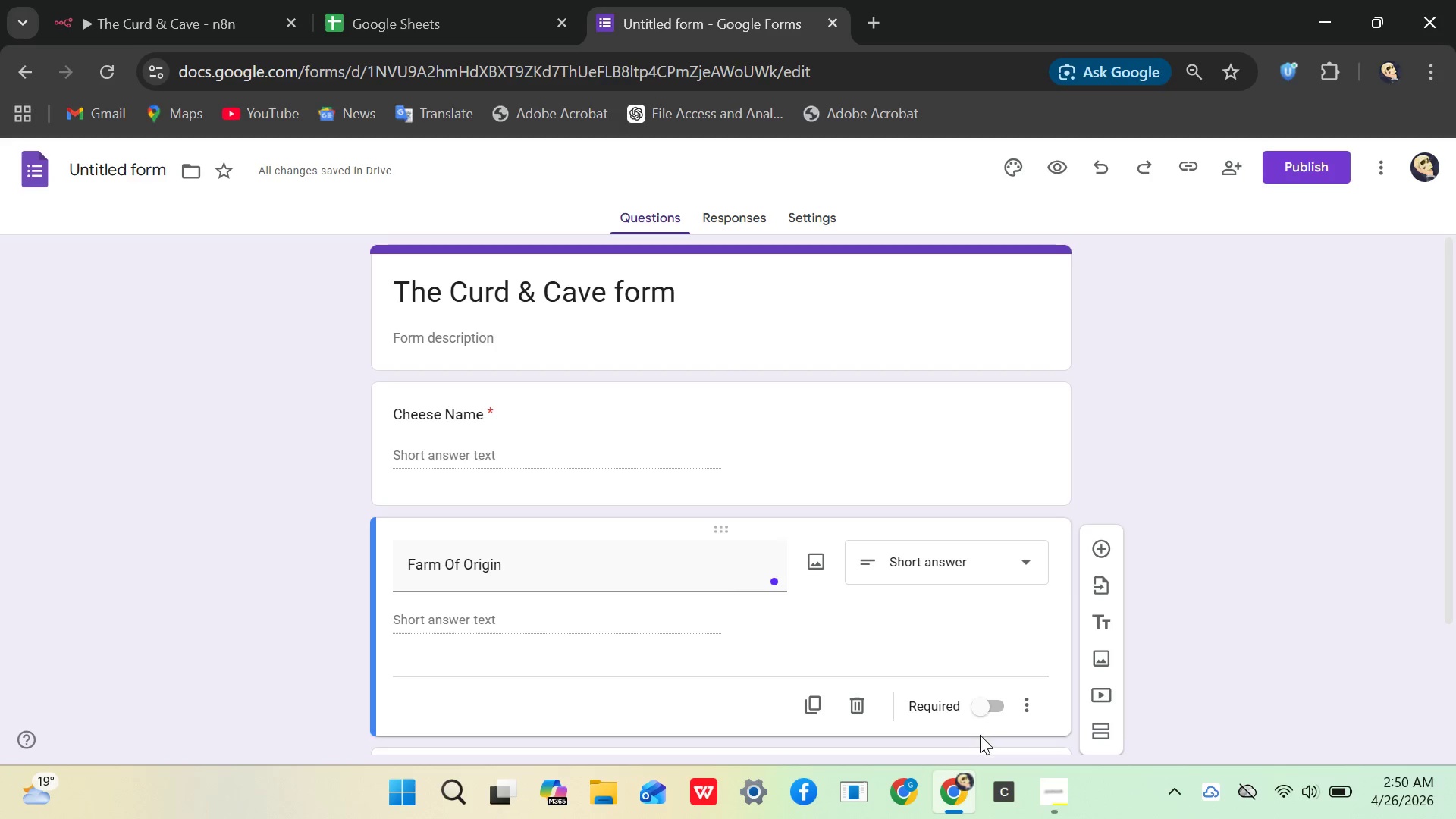 
left_click([982, 710])
 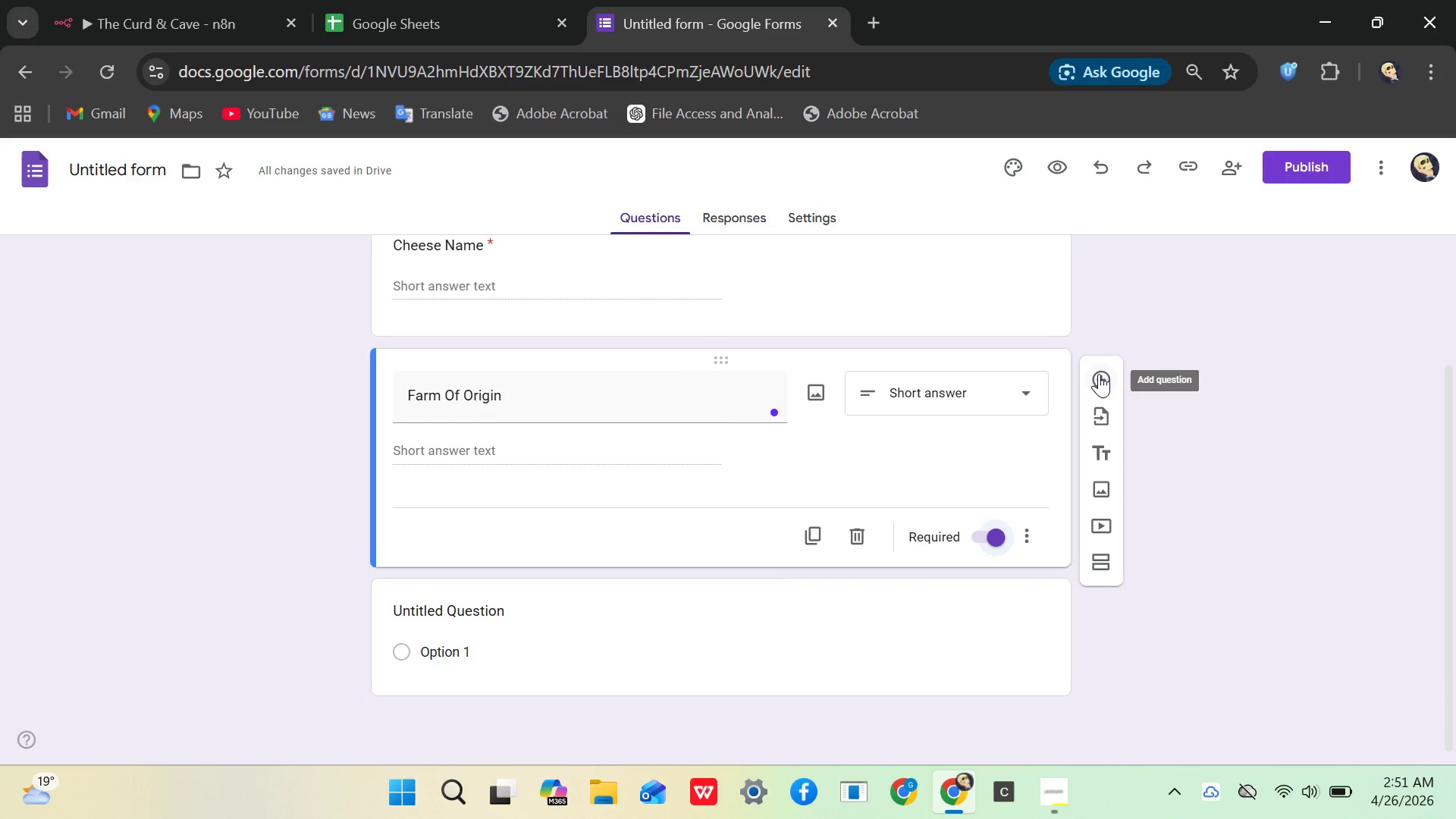 
wait(5.42)
 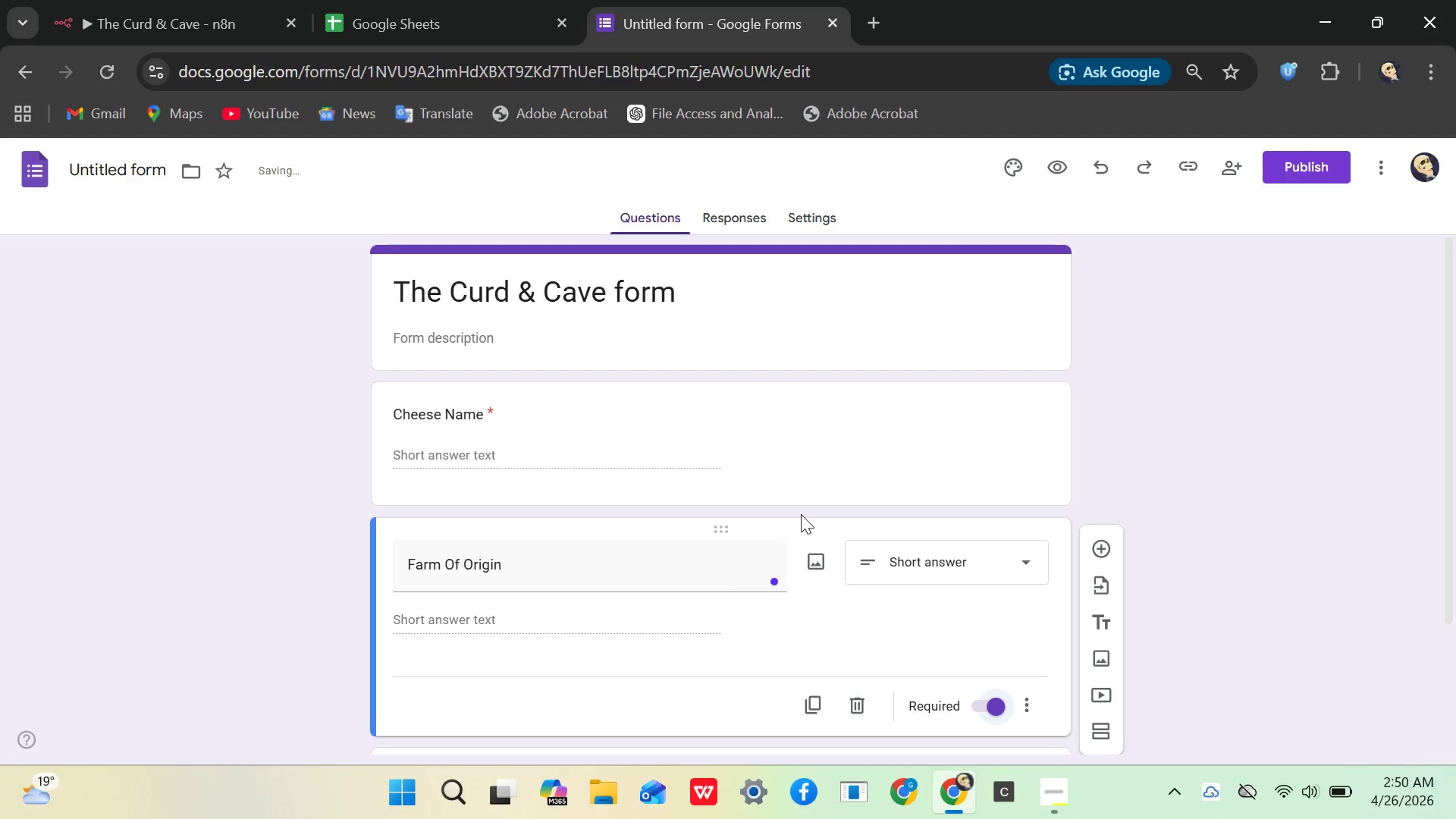 
left_click([1099, 374])
 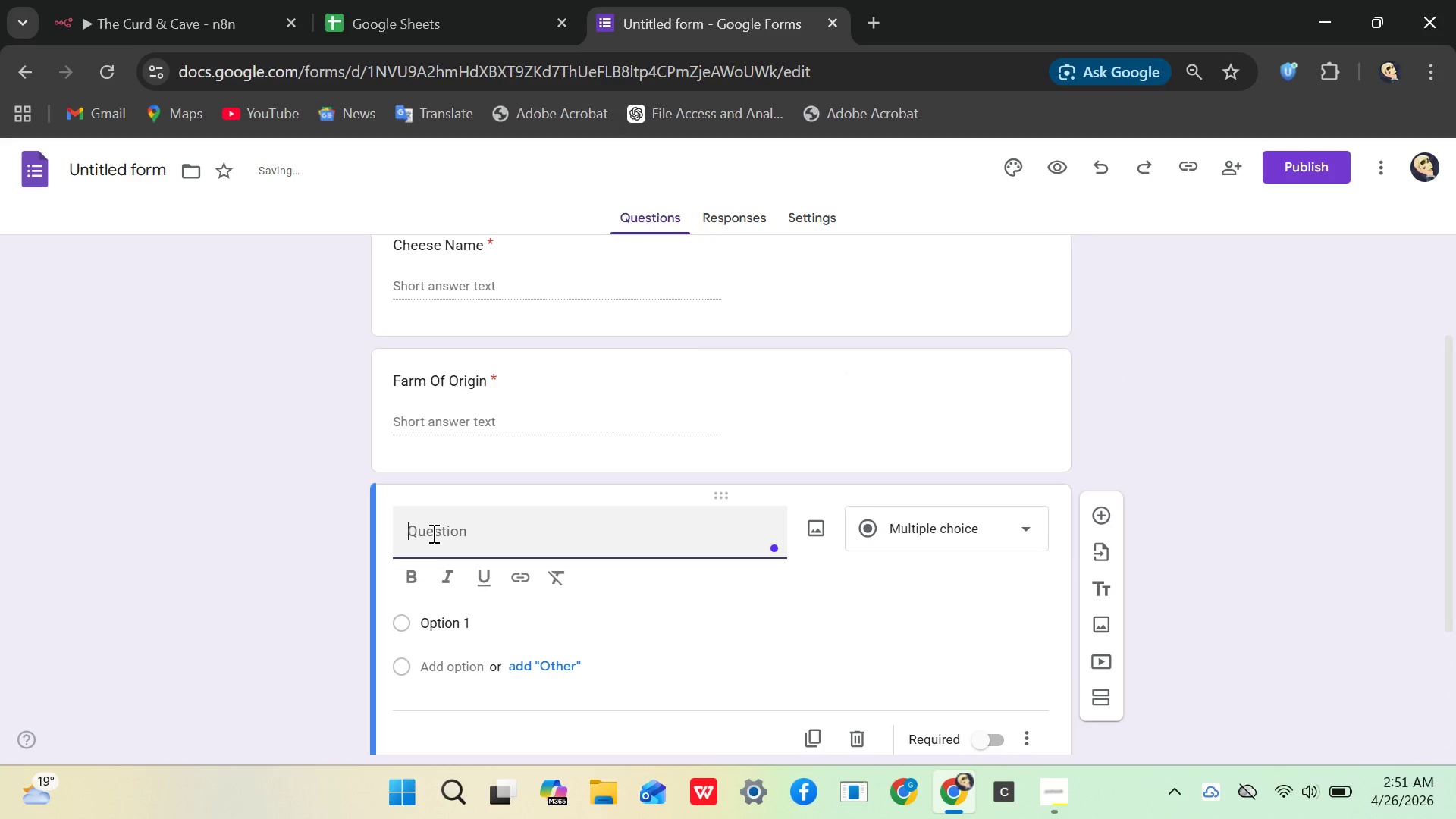 
type(Quantity Availiable )
 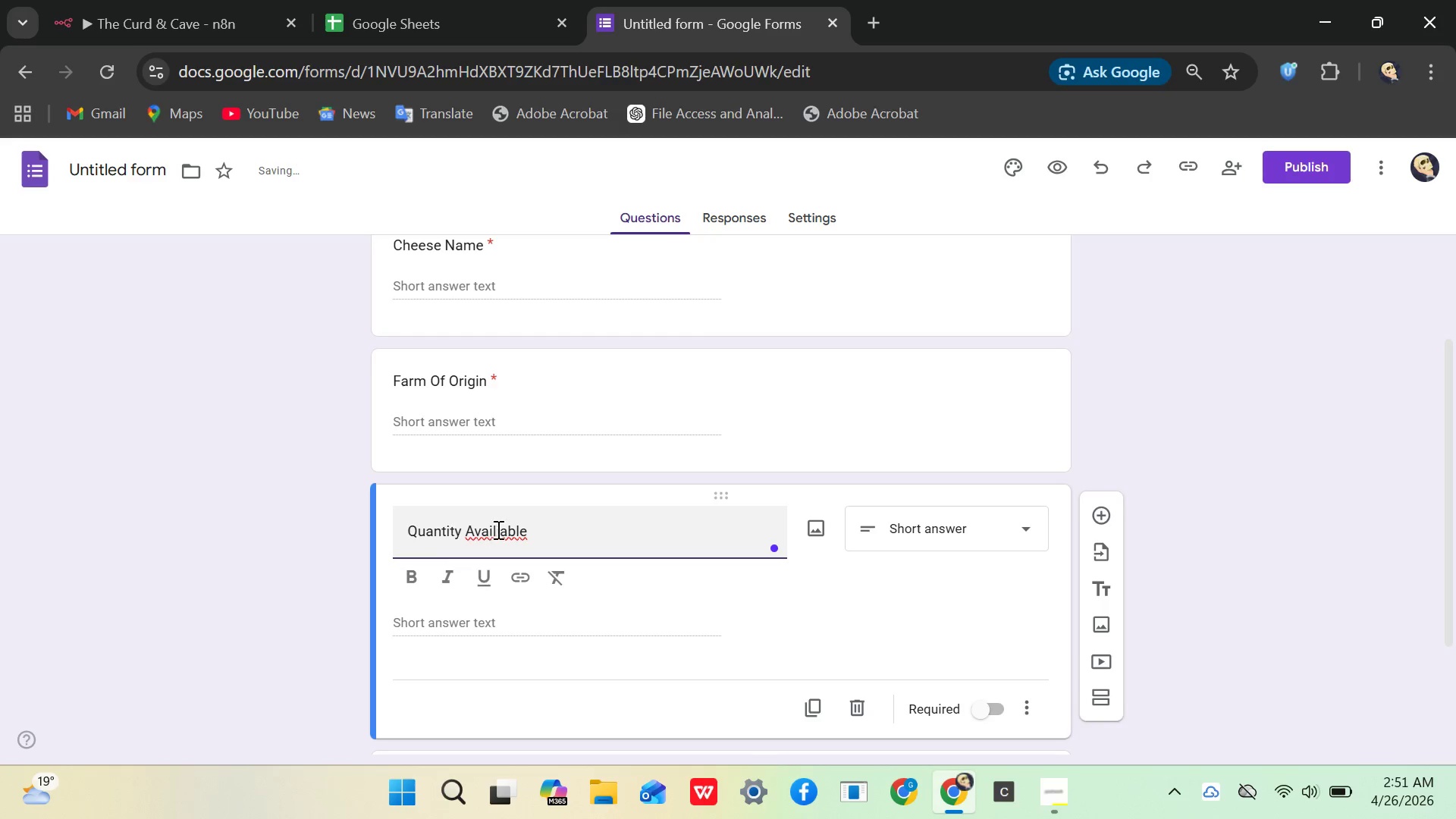 
key(Backspace)
 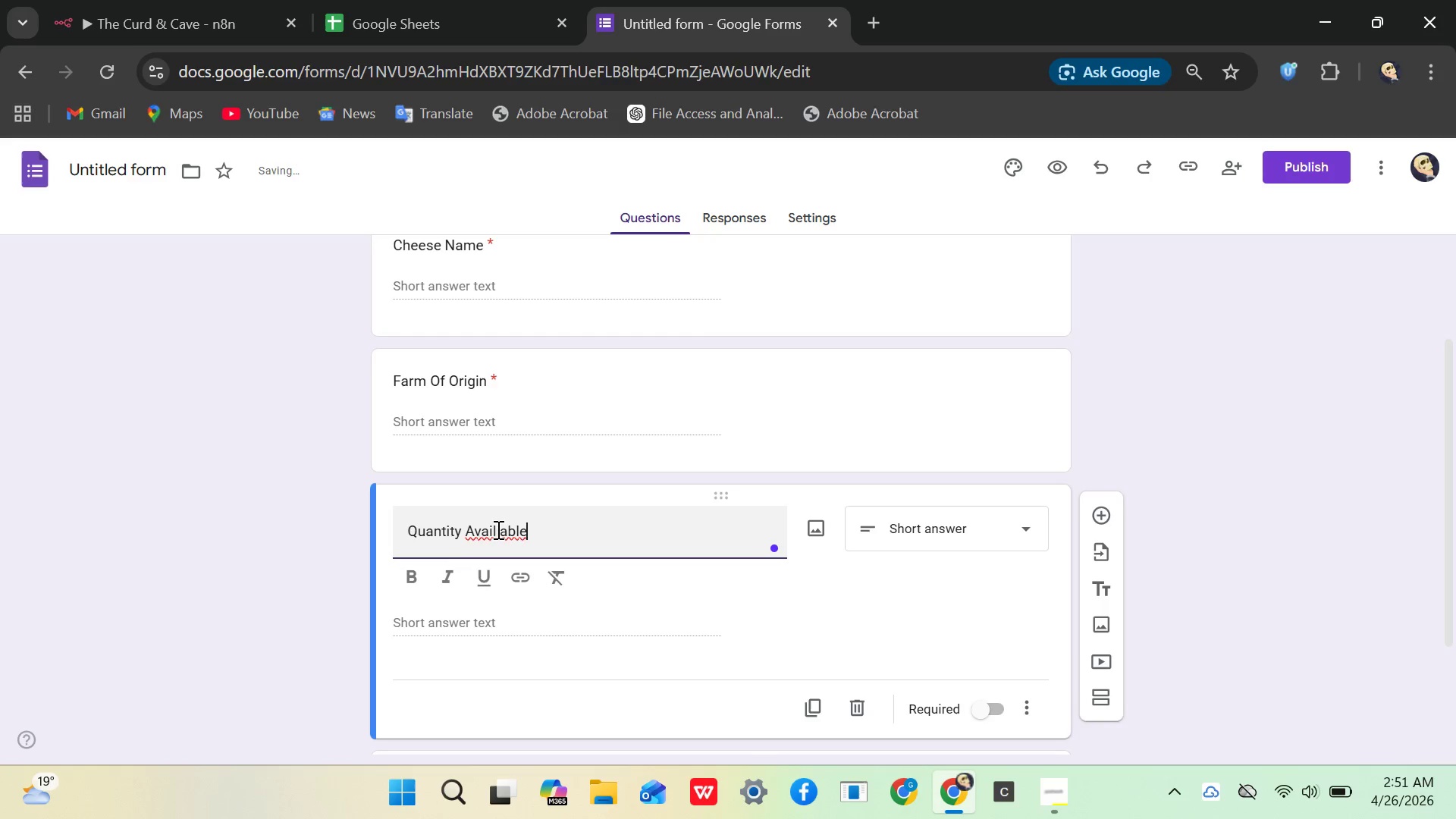 
key(Backspace)
 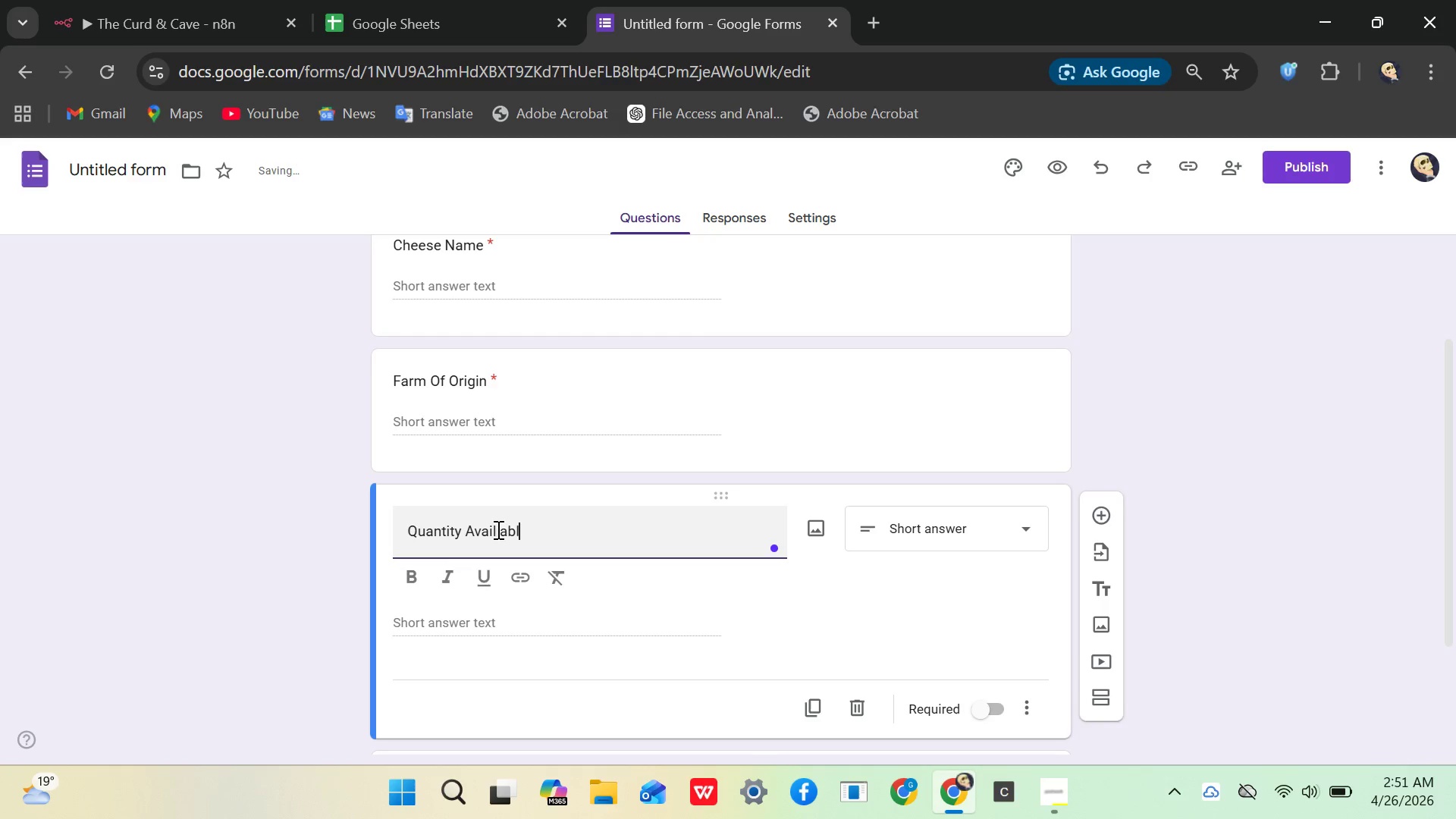 
key(Backspace)
 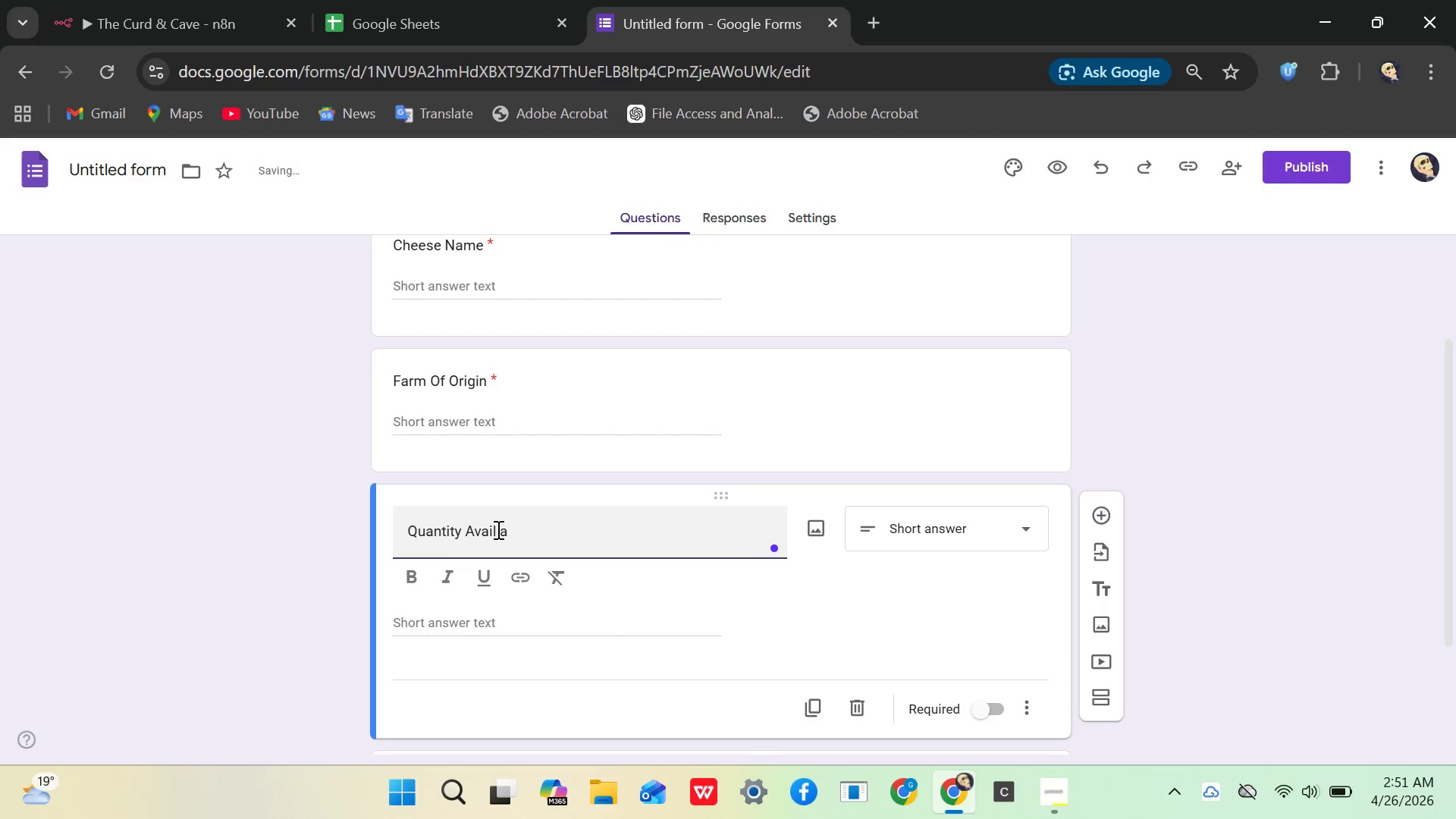 
key(Backspace)
 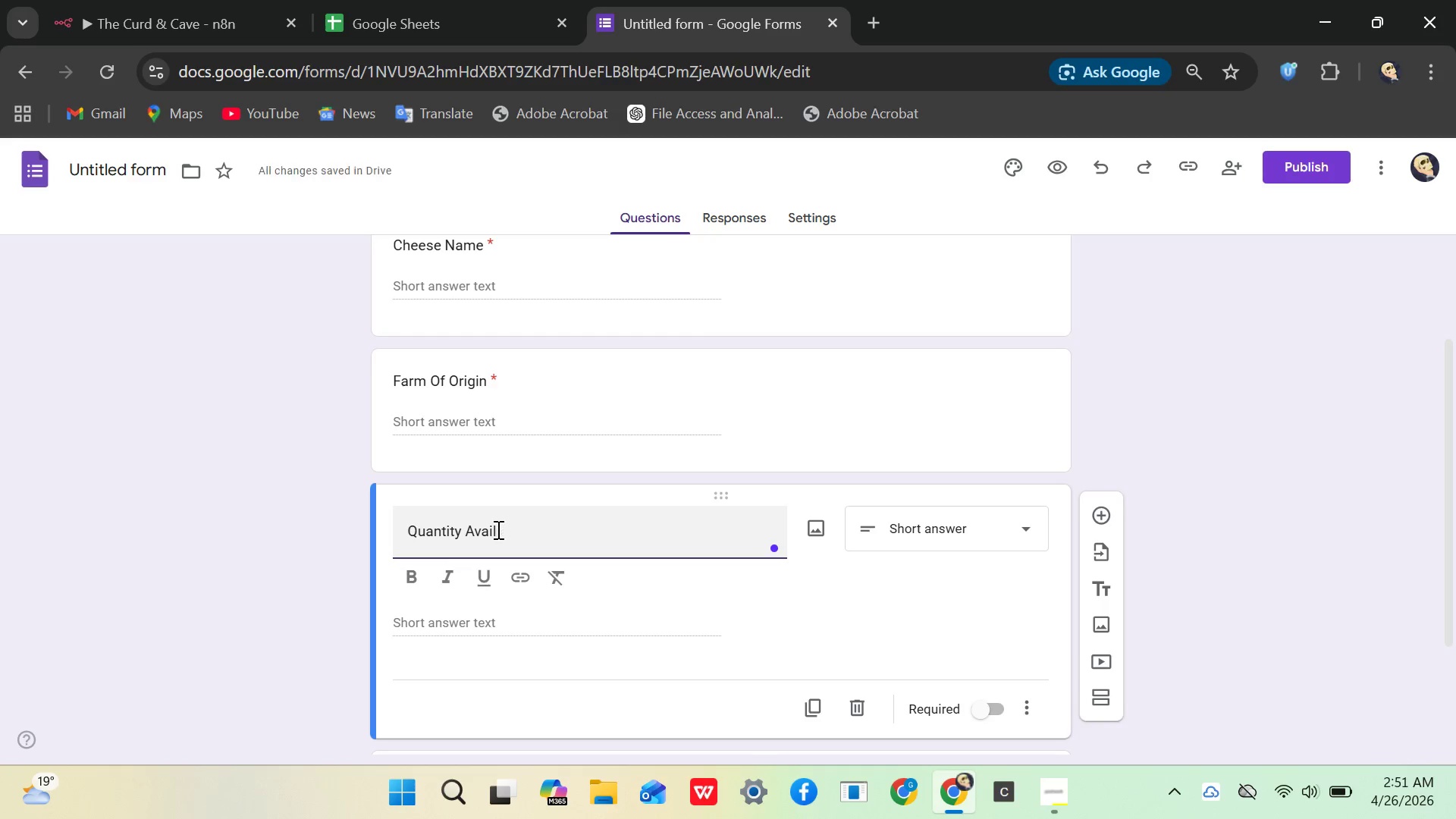 
key(Backspace)
 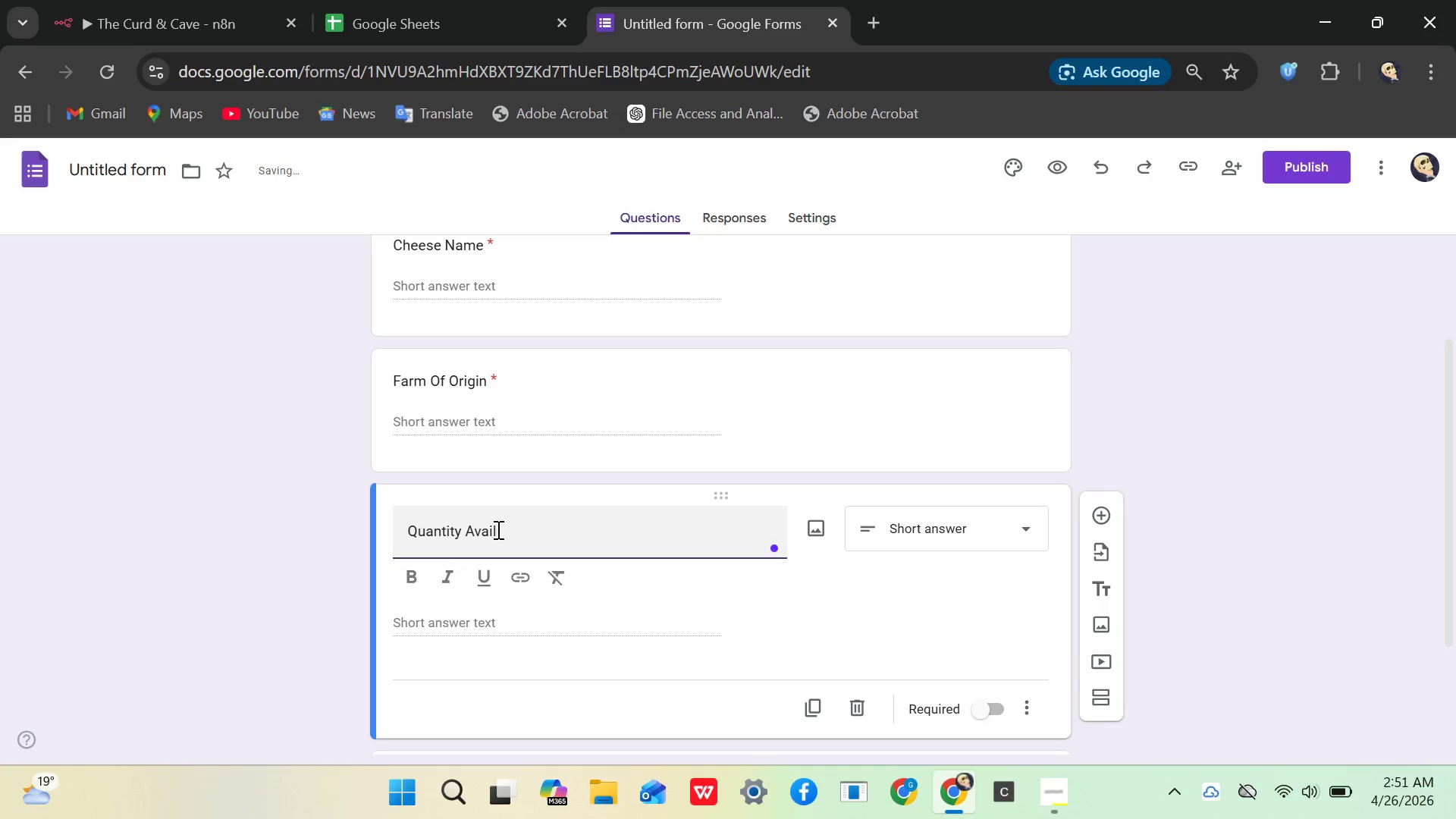 
key(Backspace)
type(able )
 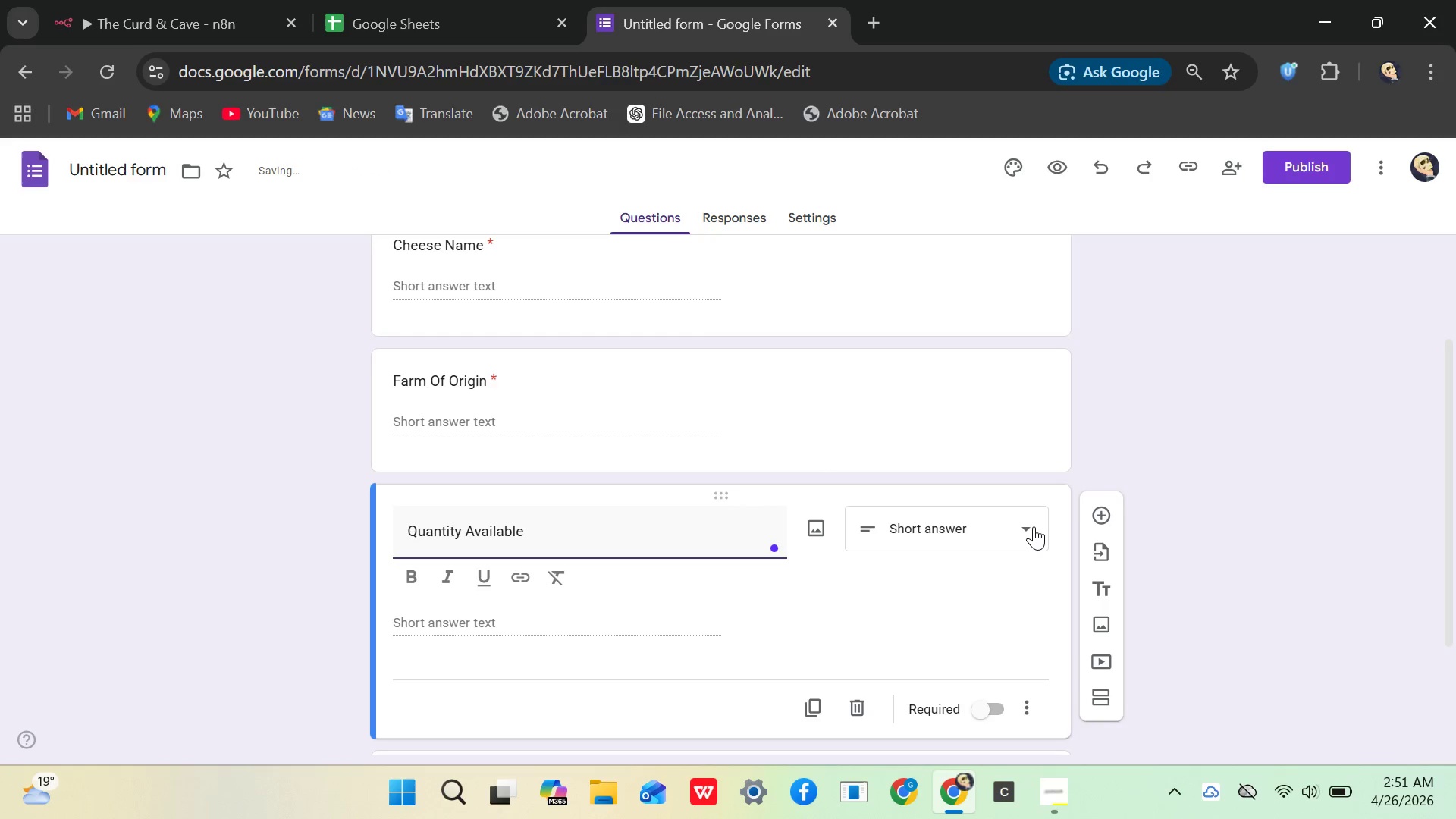 
left_click([1034, 526])
 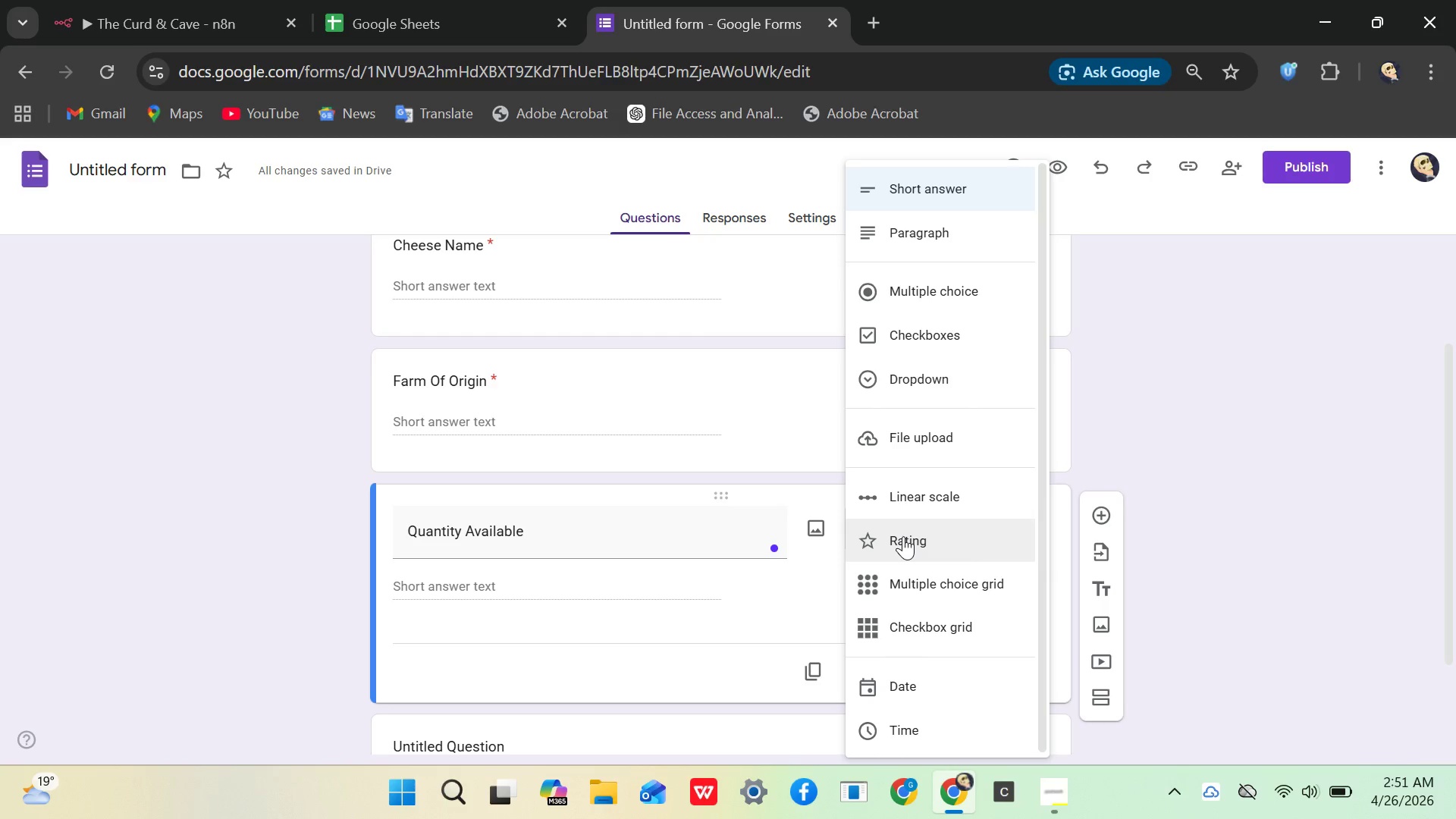 
wait(8.94)
 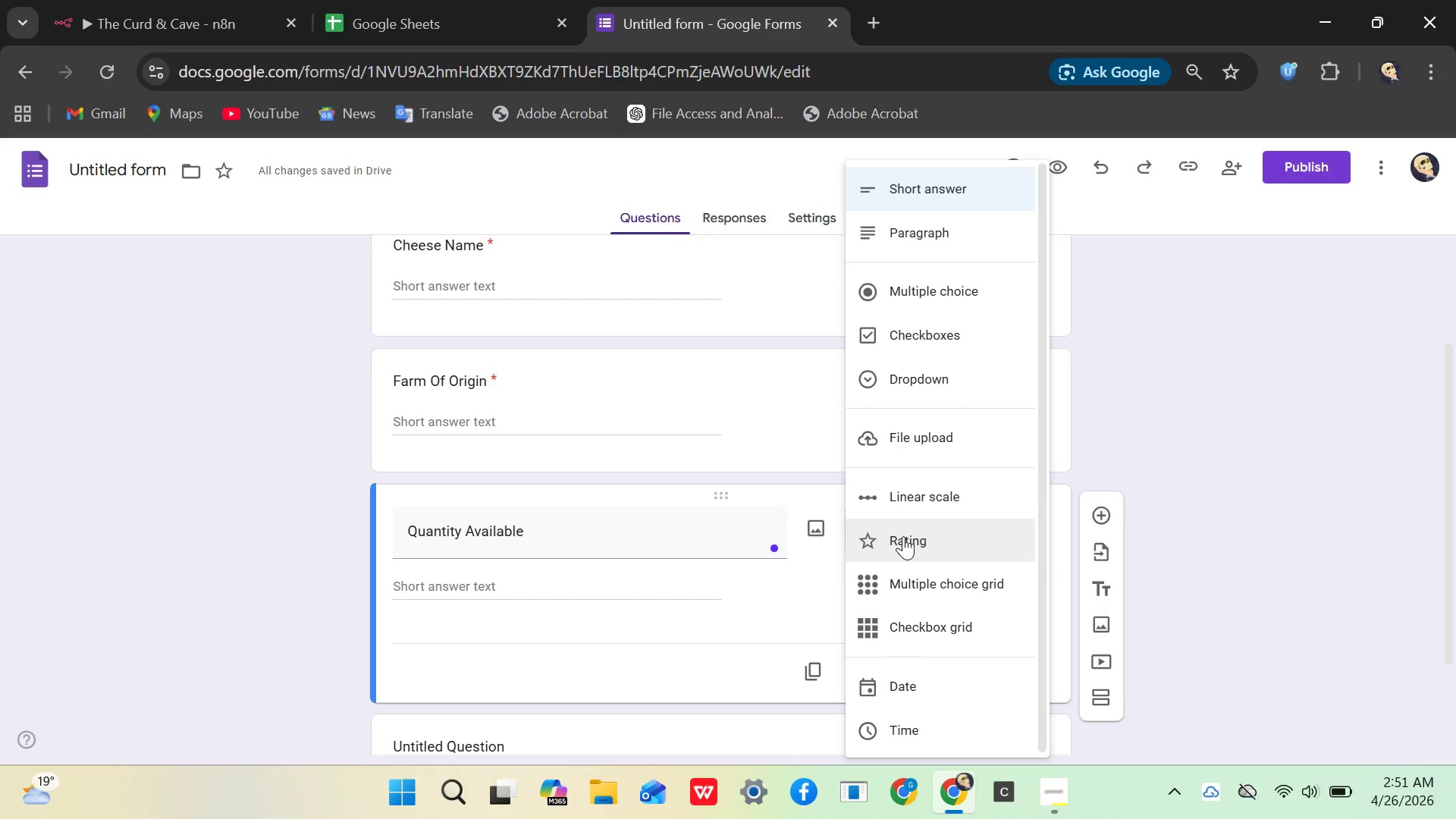 
left_click([938, 184])
 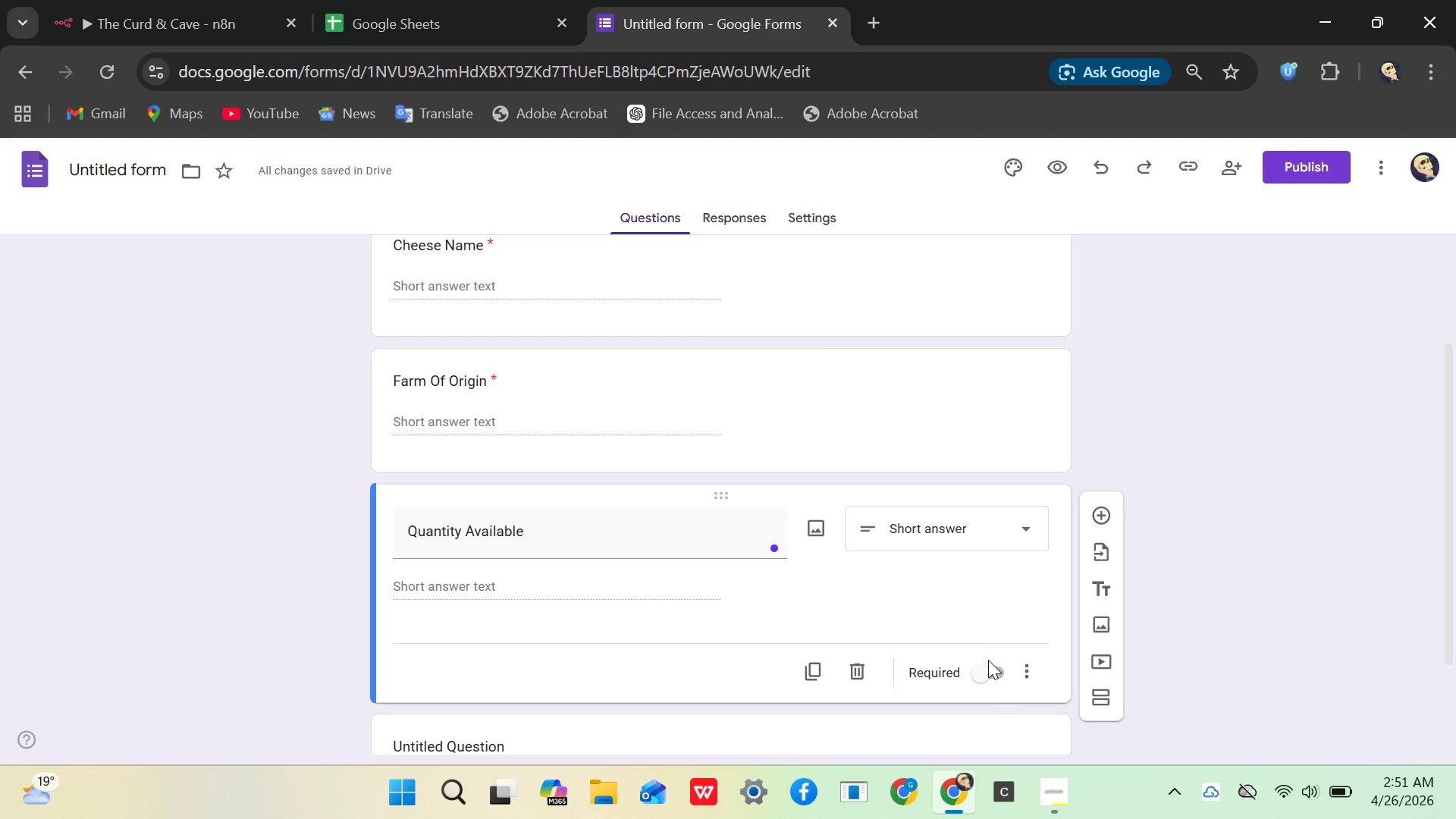 
left_click([990, 668])
 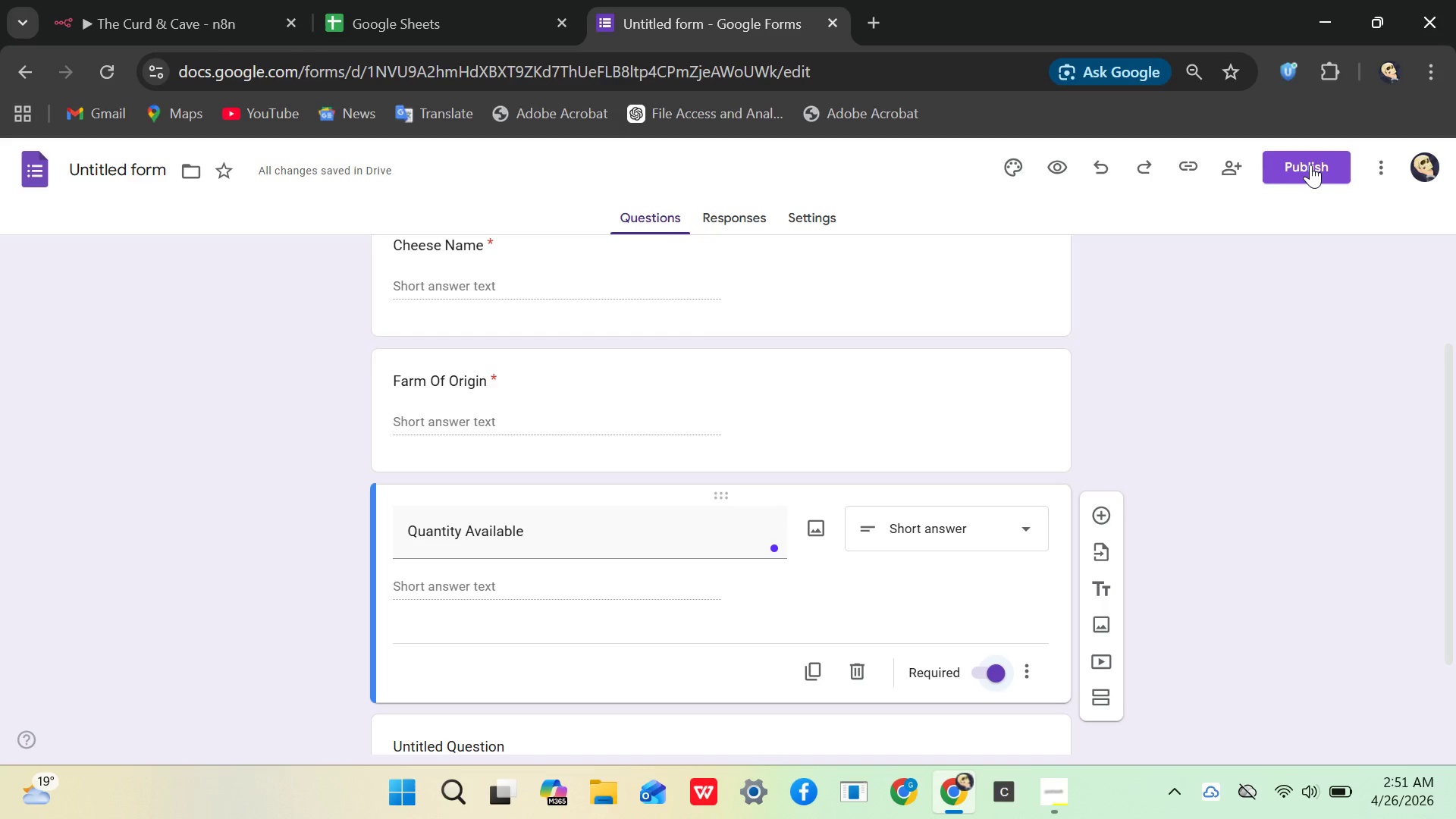 
left_click([1310, 165])
 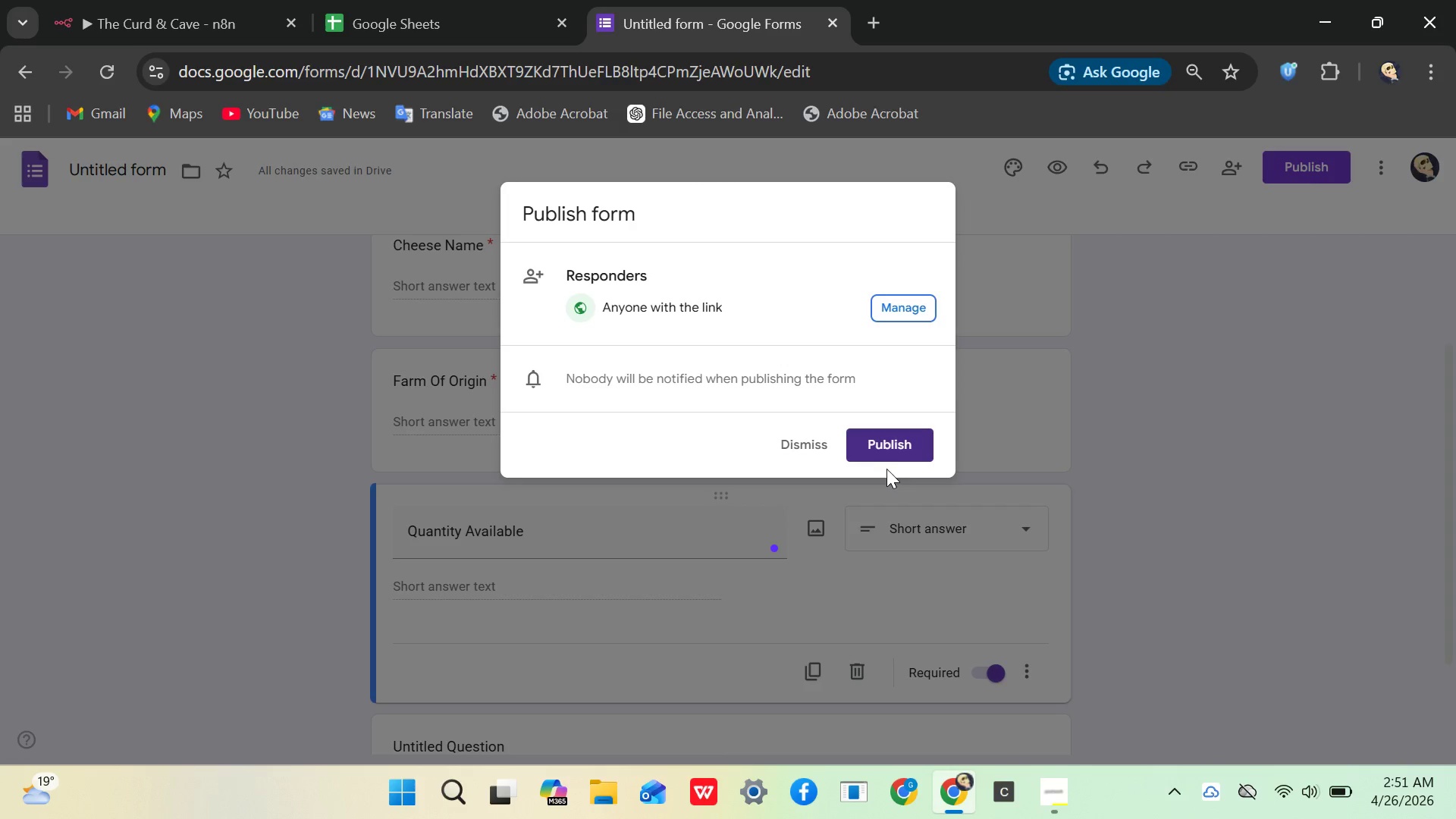 
left_click([886, 449])
 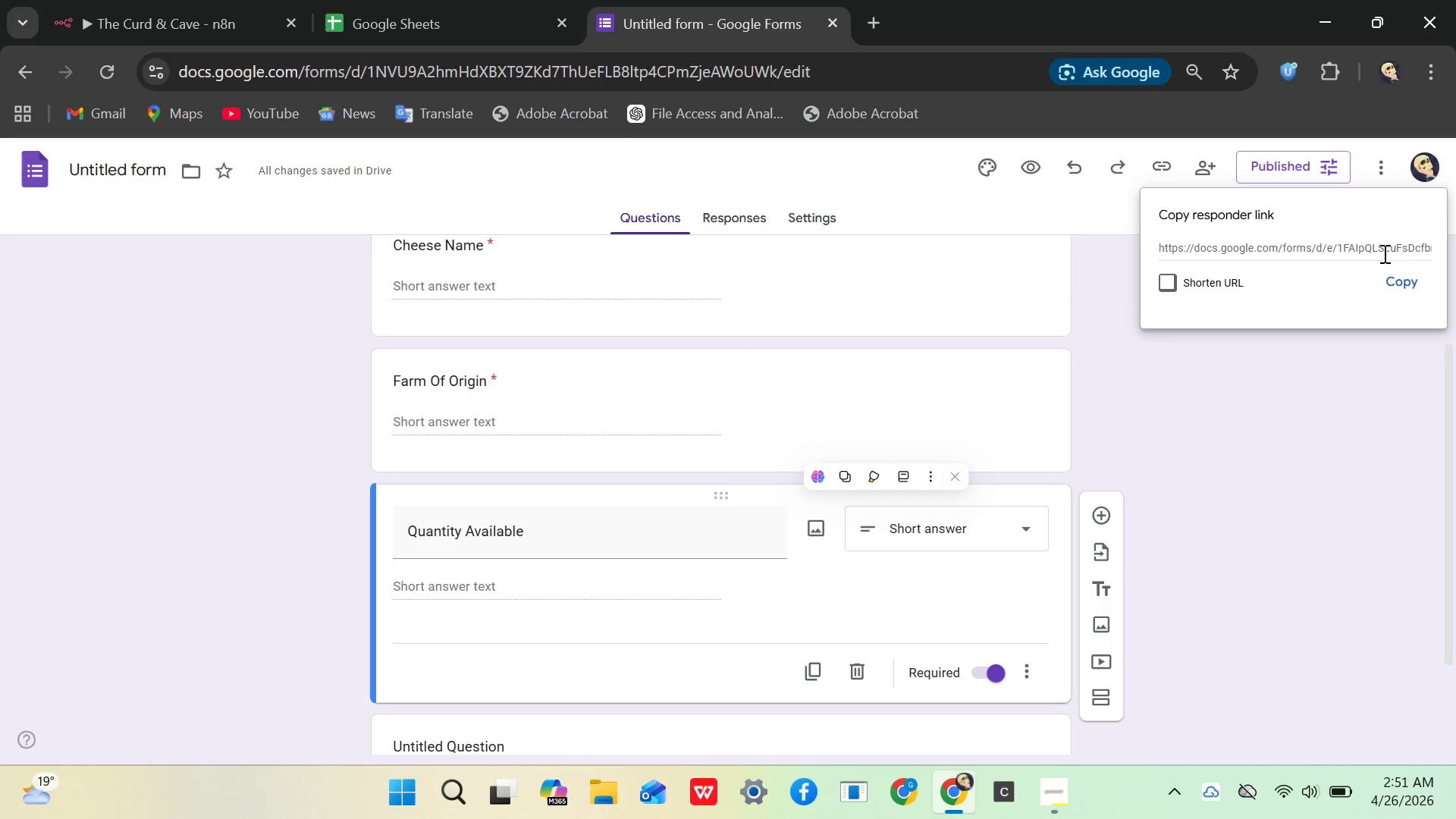 
left_click([1399, 276])
 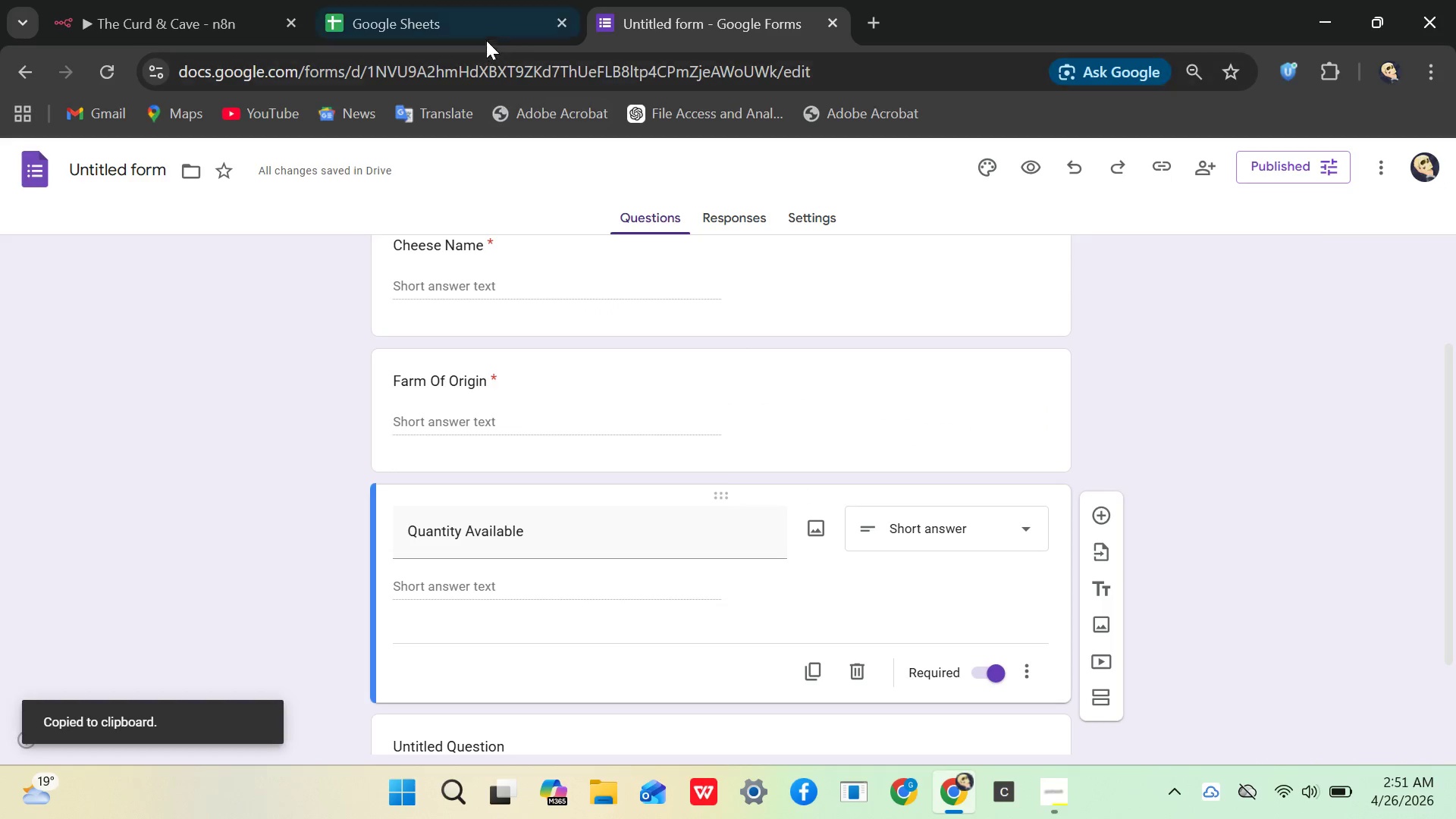 
mouse_move([576, 45])
 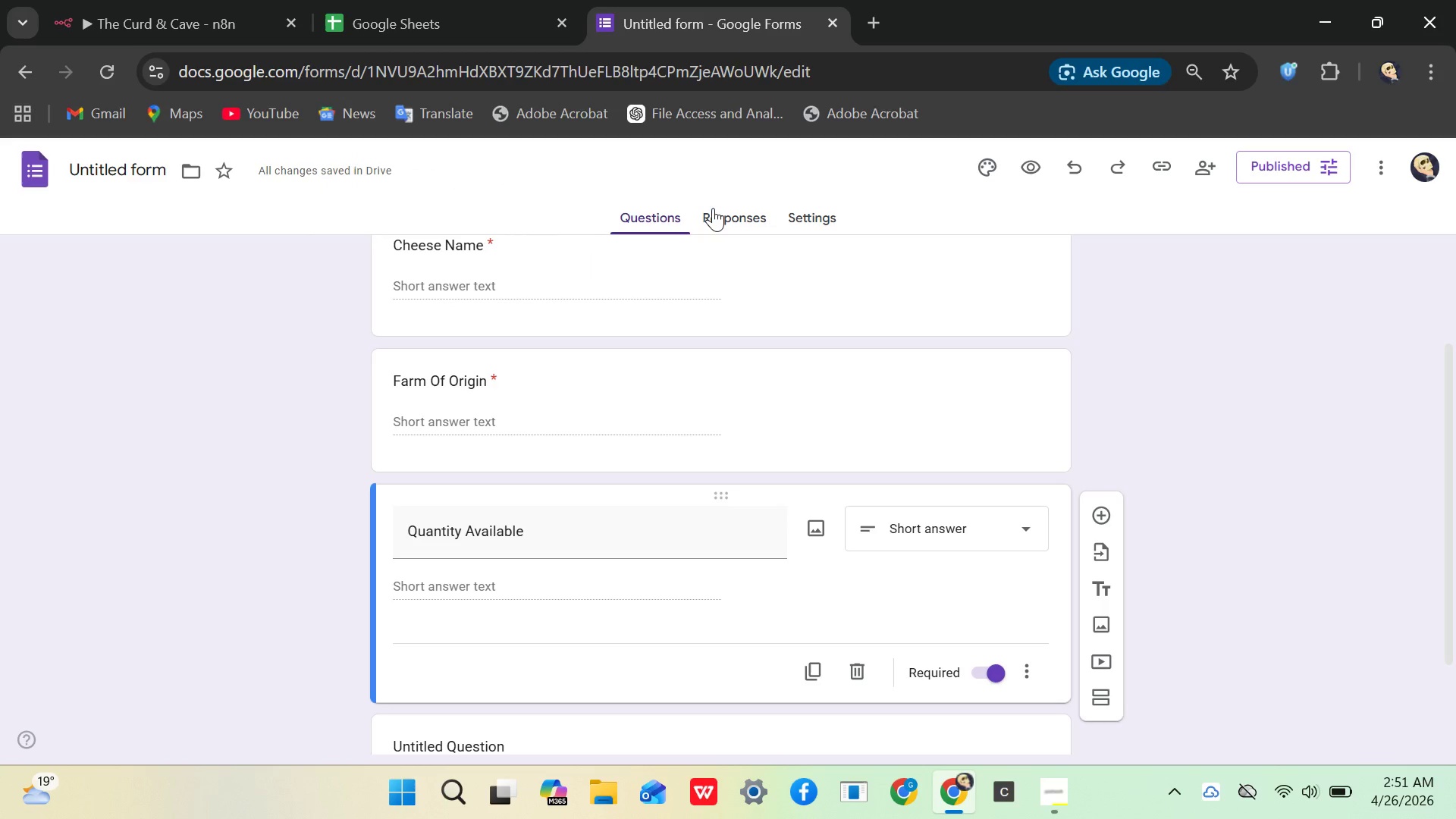 
left_click([713, 208])
 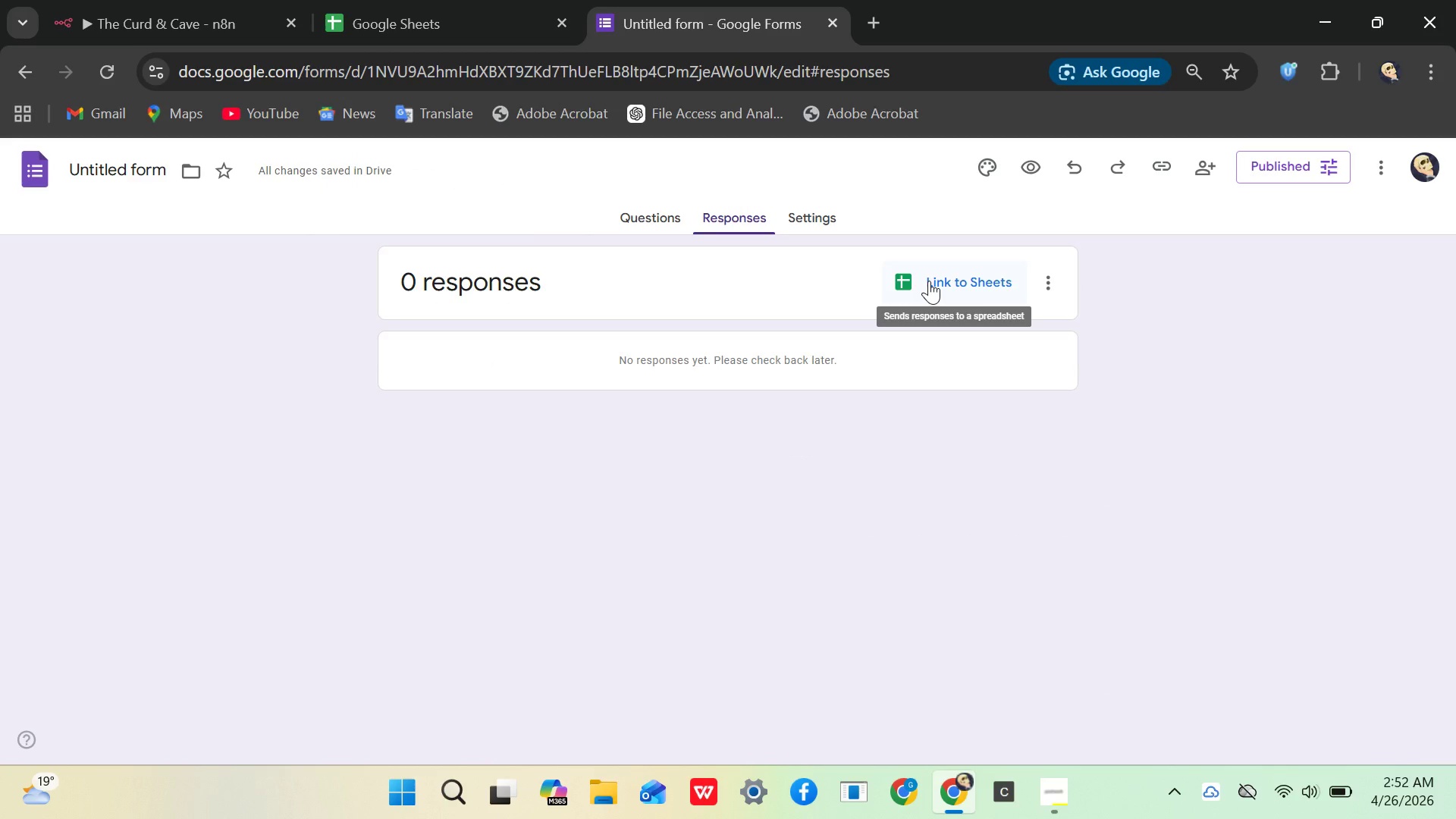 
left_click([929, 281])
 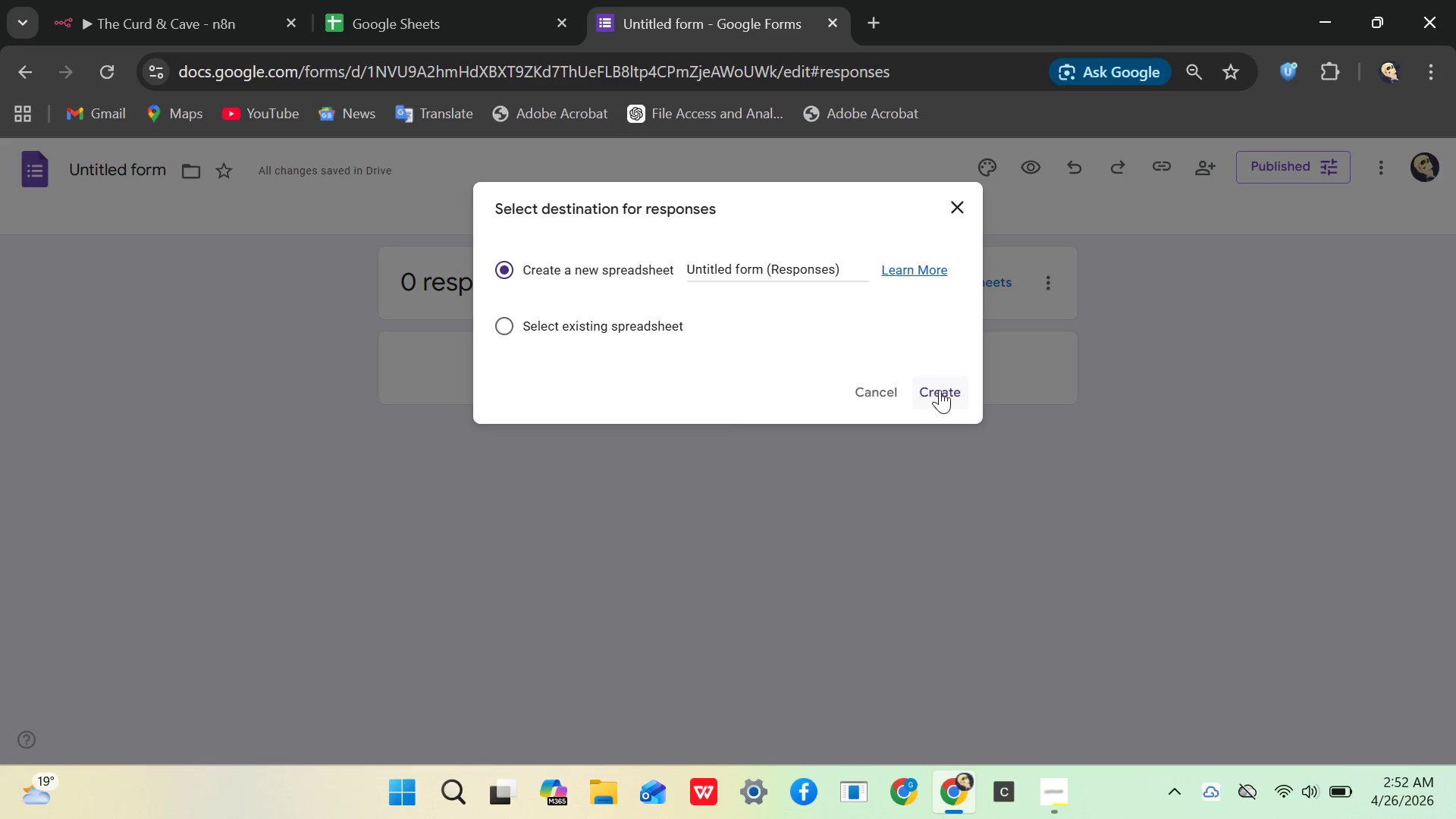 
wait(5.73)
 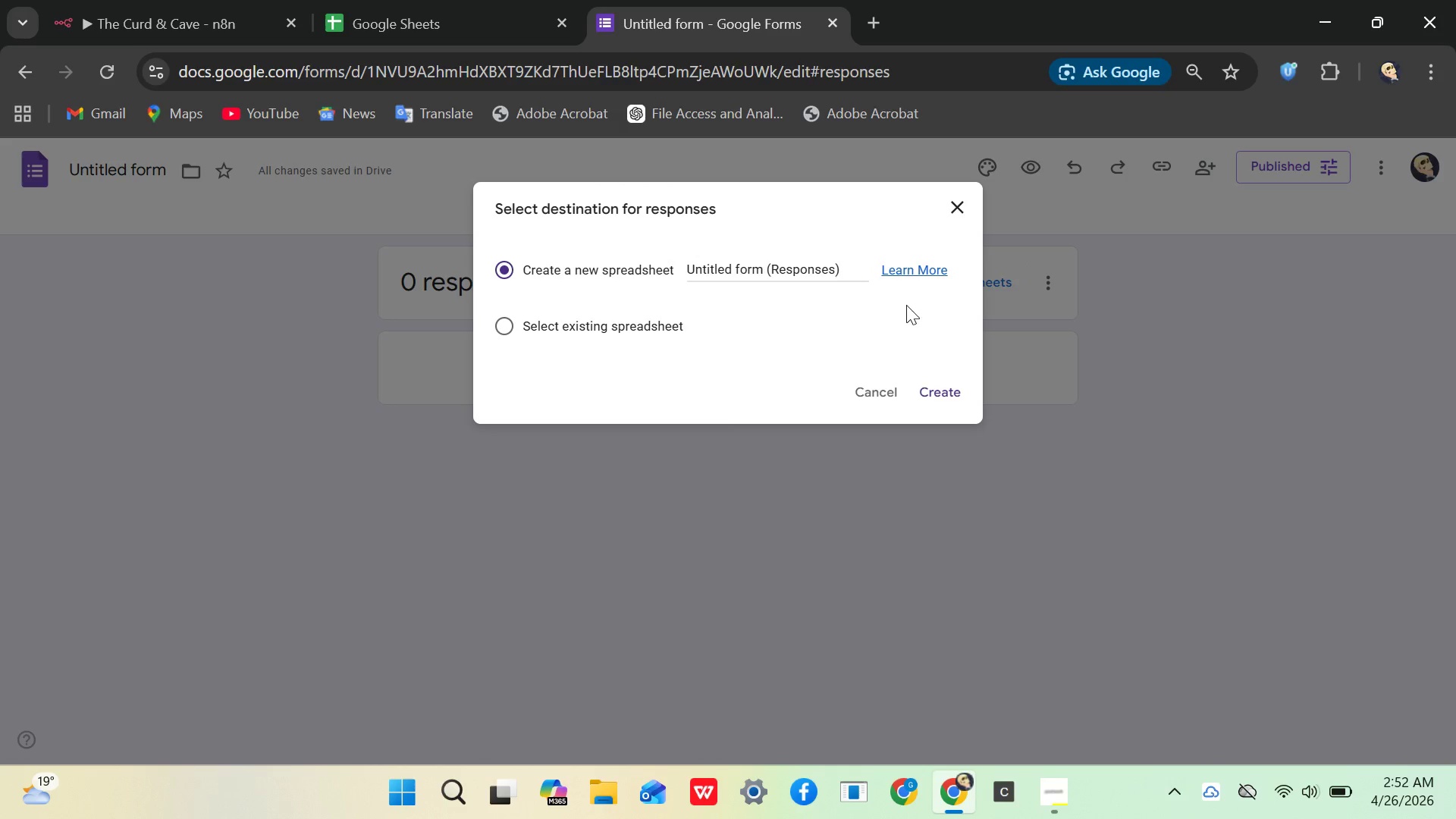 
left_click([939, 390])
 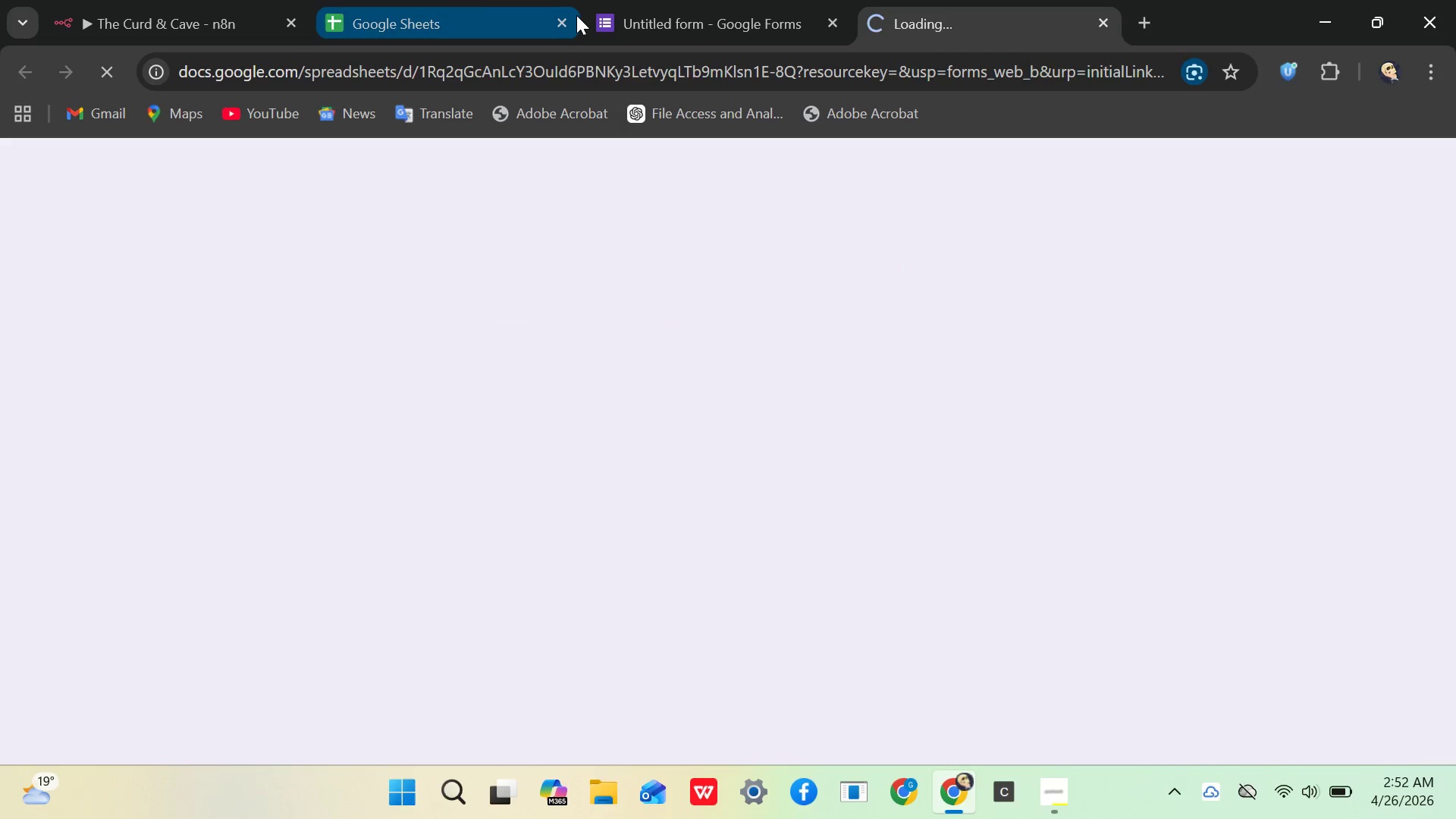 
left_click([559, 21])
 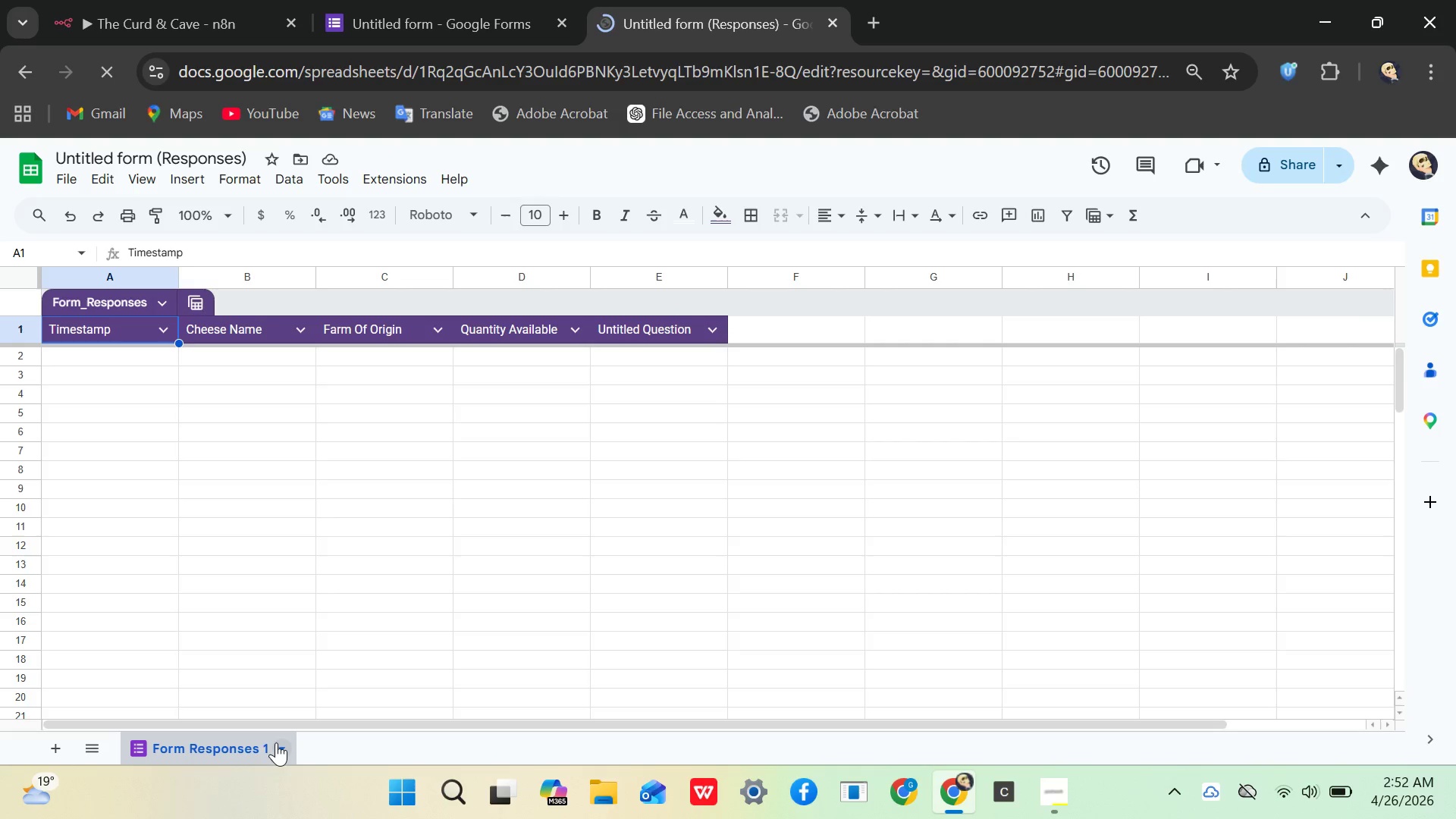 
wait(18.86)
 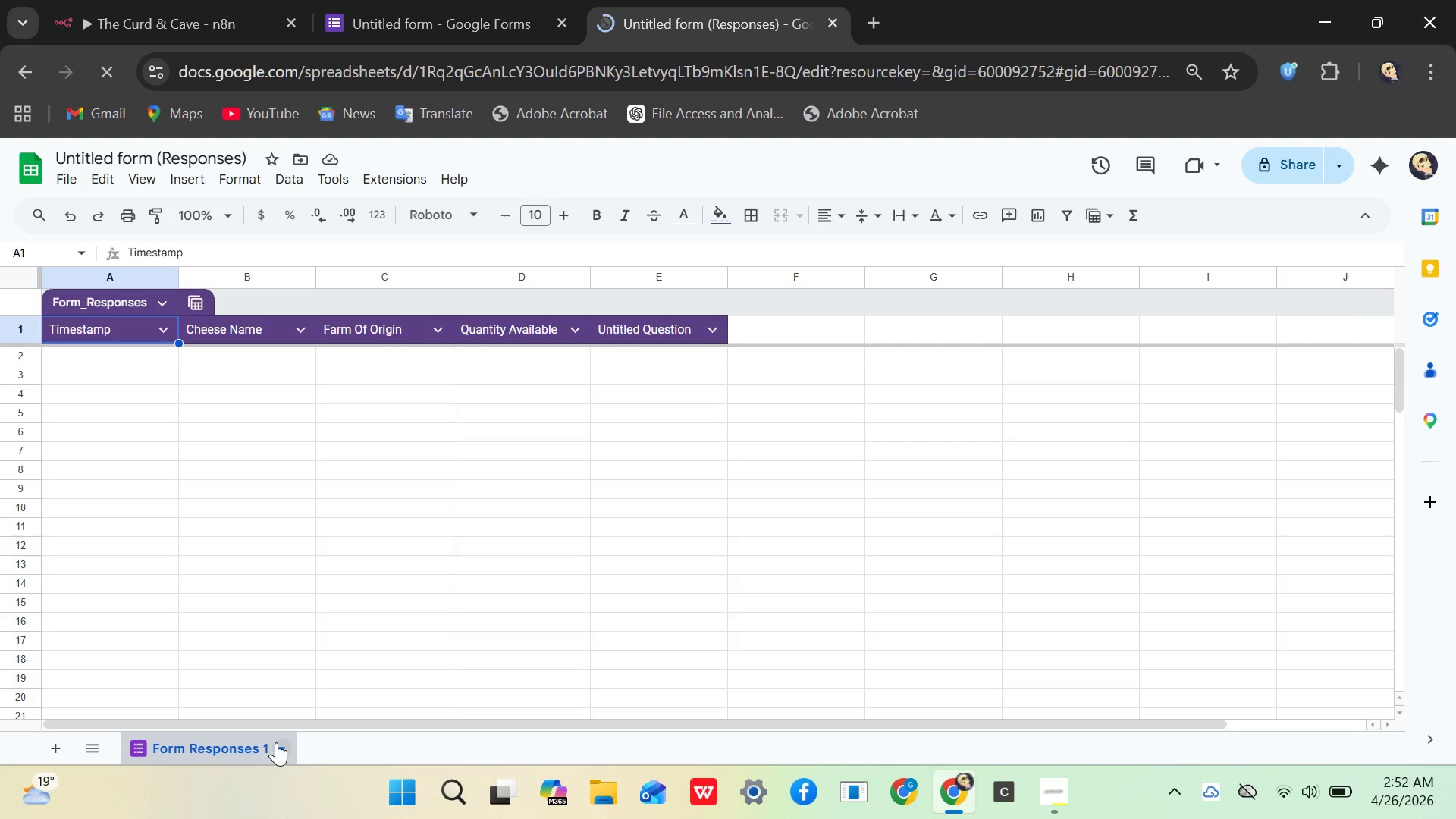 
left_click([205, 155])
 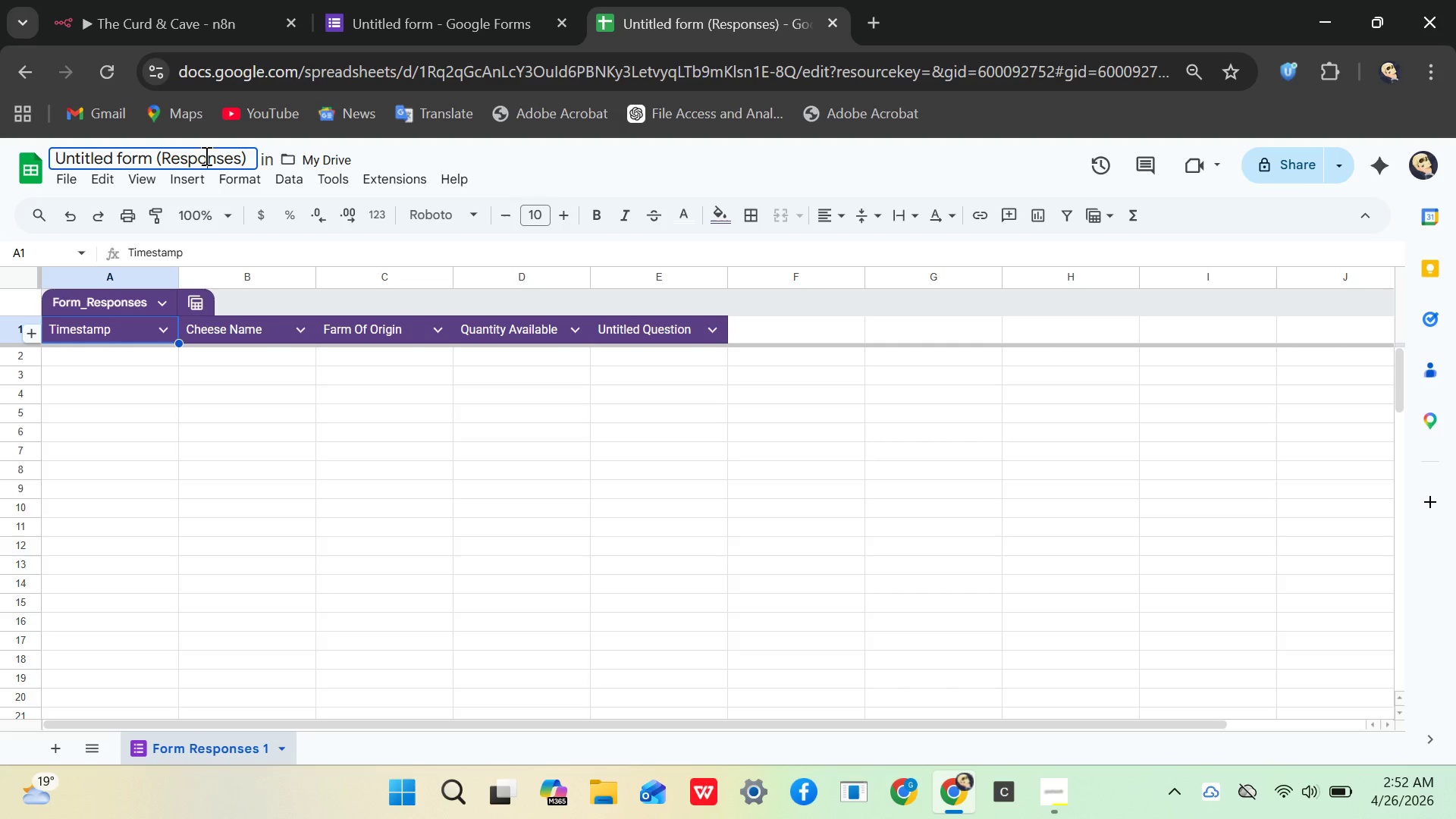 
key(ArrowRight)
 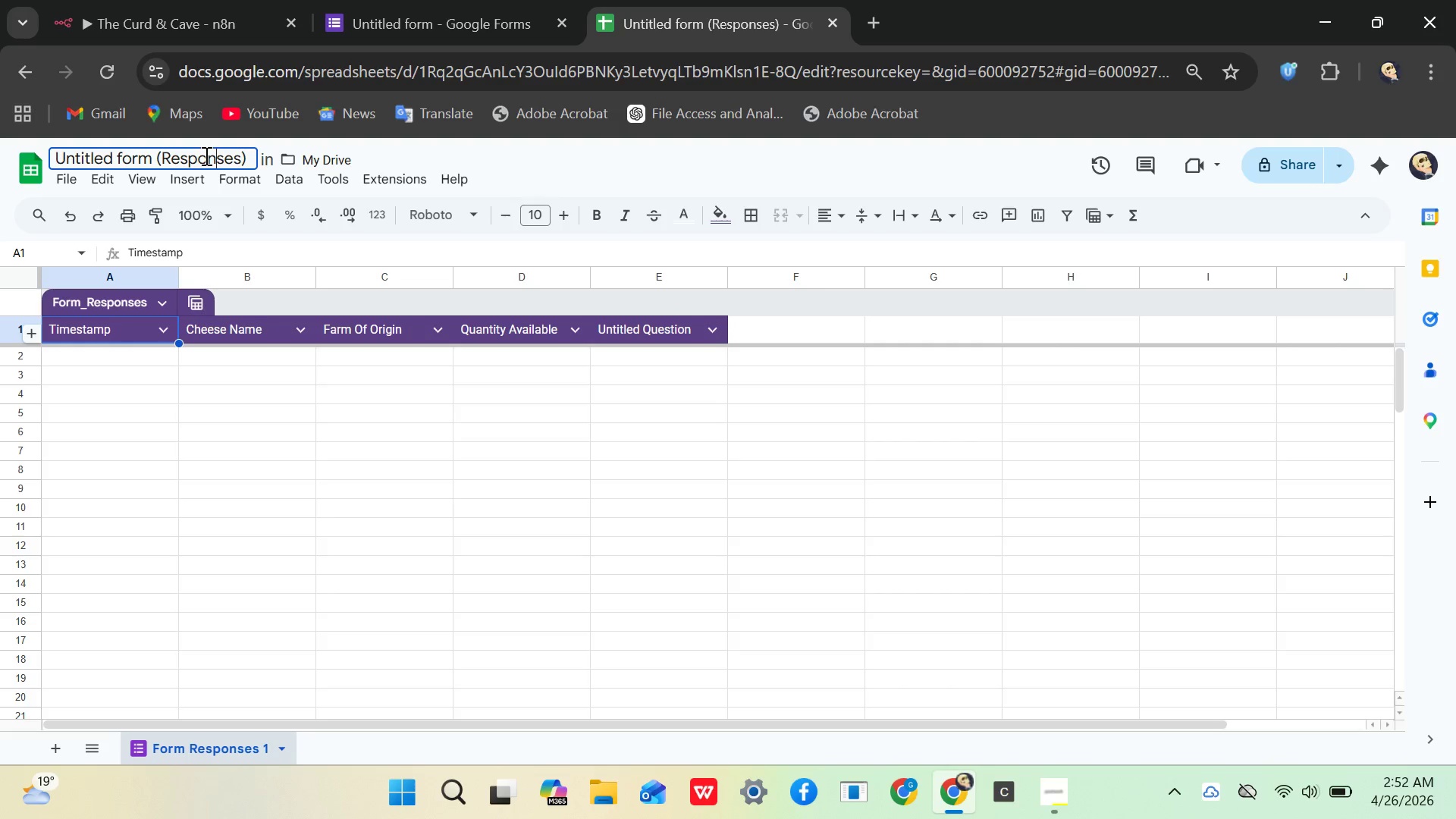 
key(ArrowRight)
 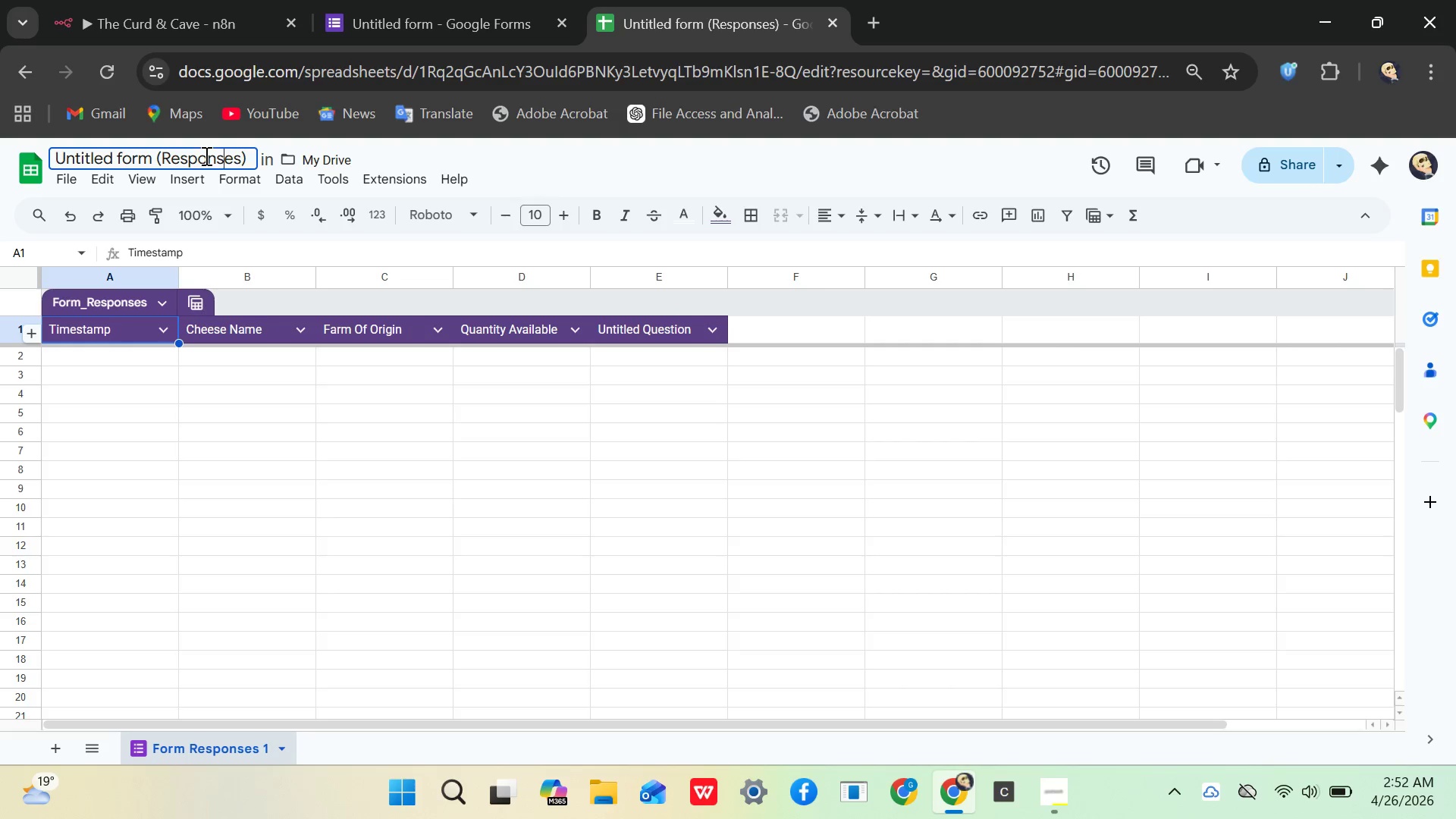 
key(ArrowRight)
 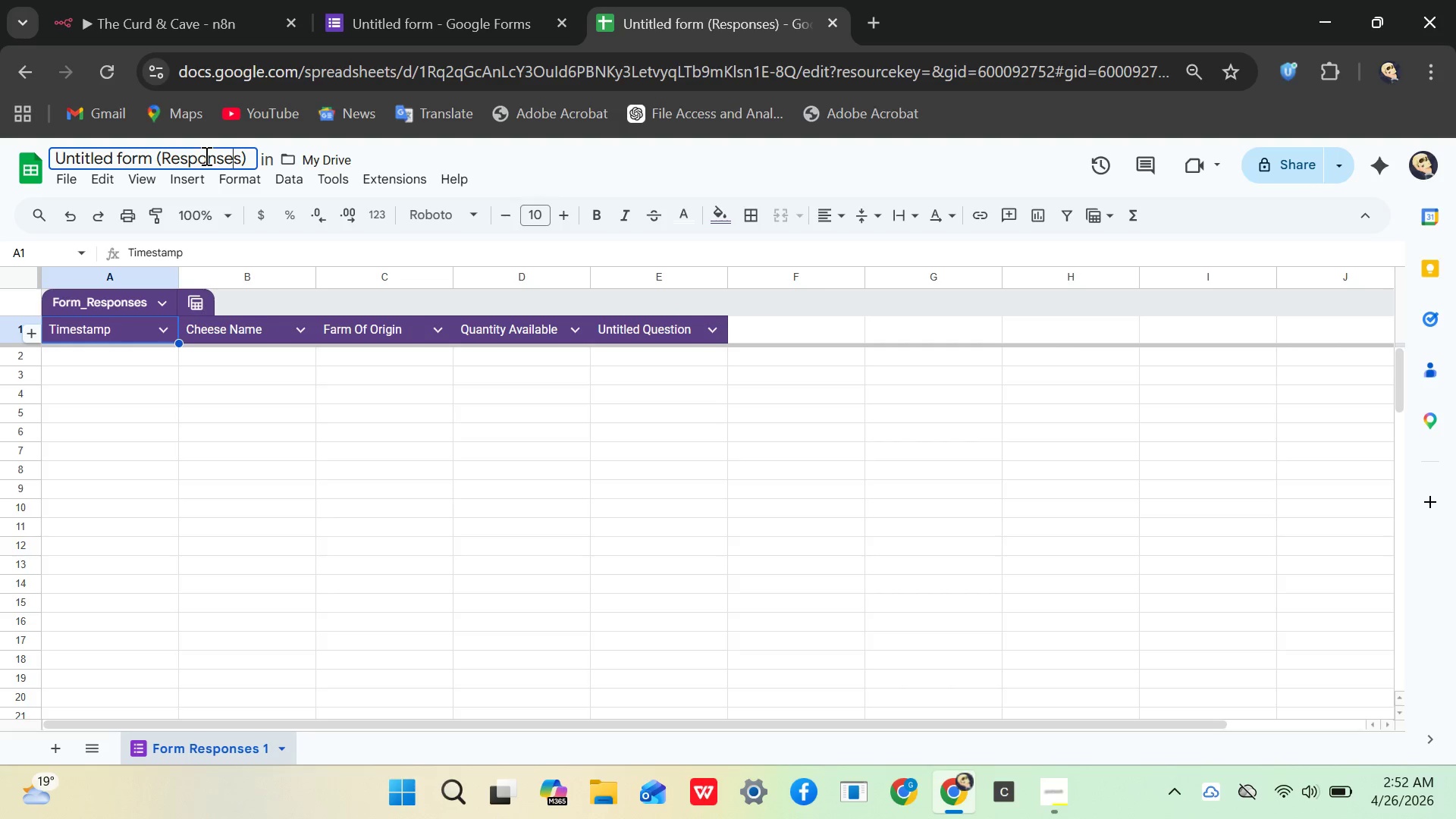 
key(ArrowRight)
 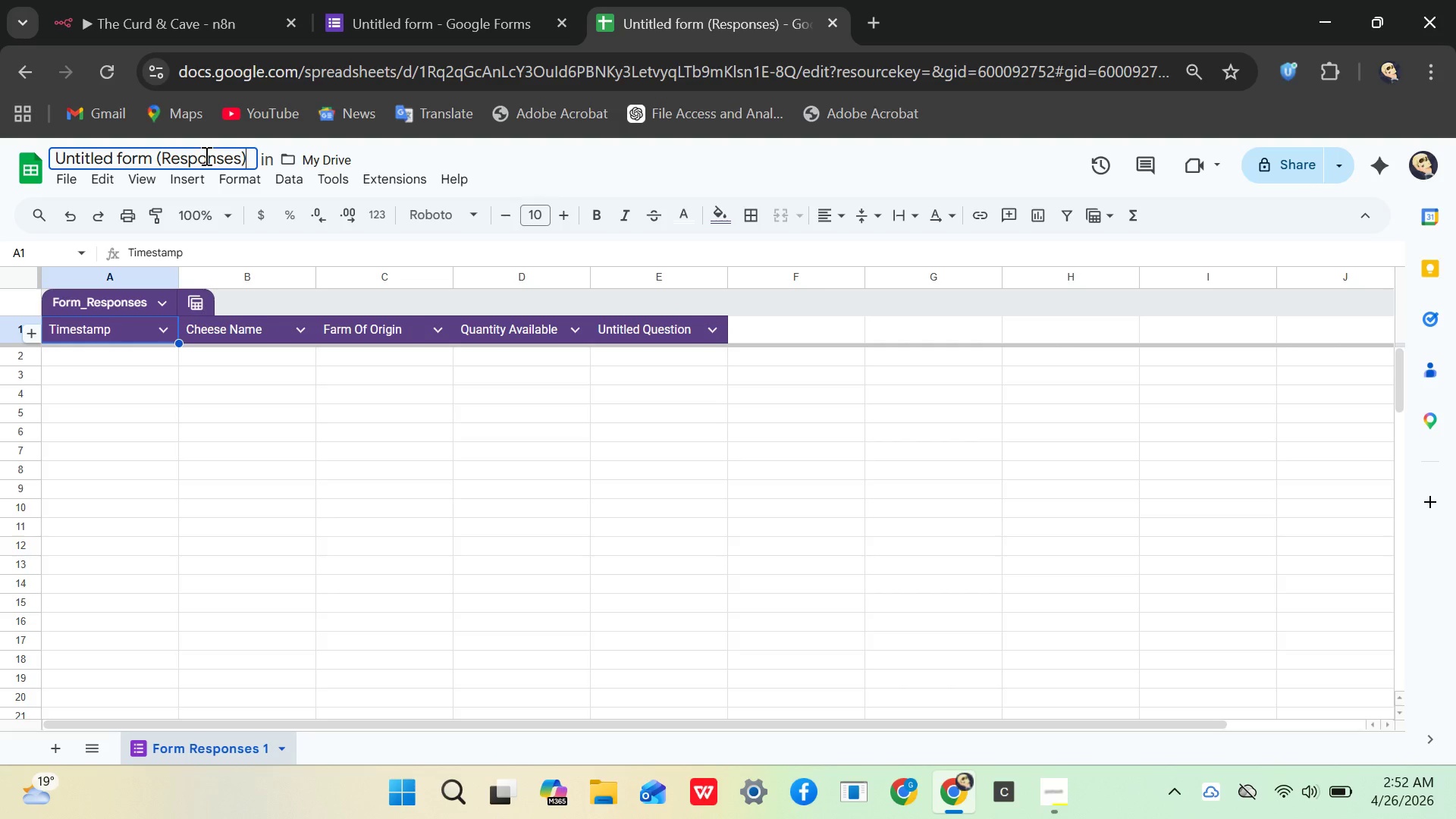 
key(ArrowRight)
 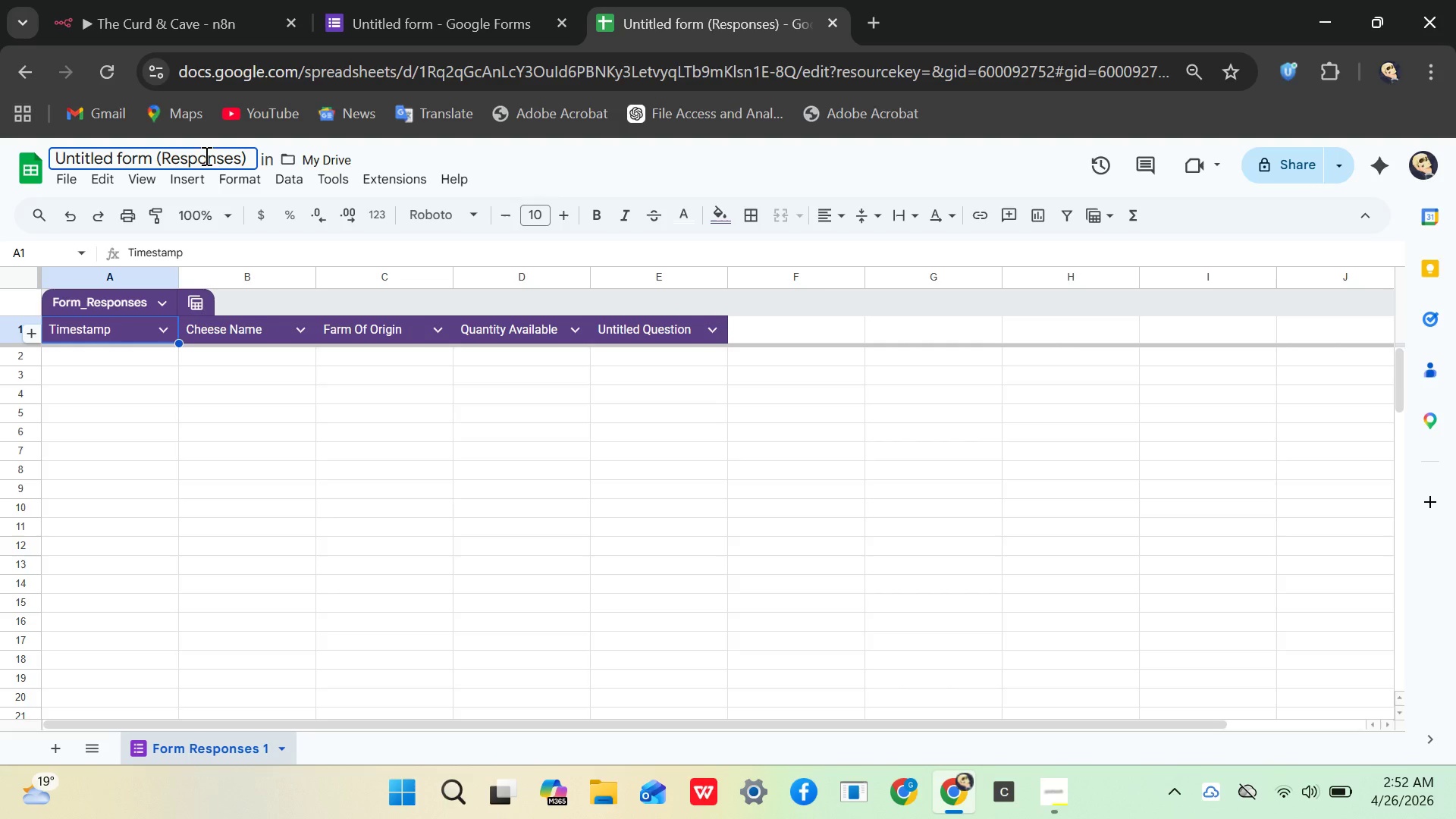 
key(Control+ControlLeft)
 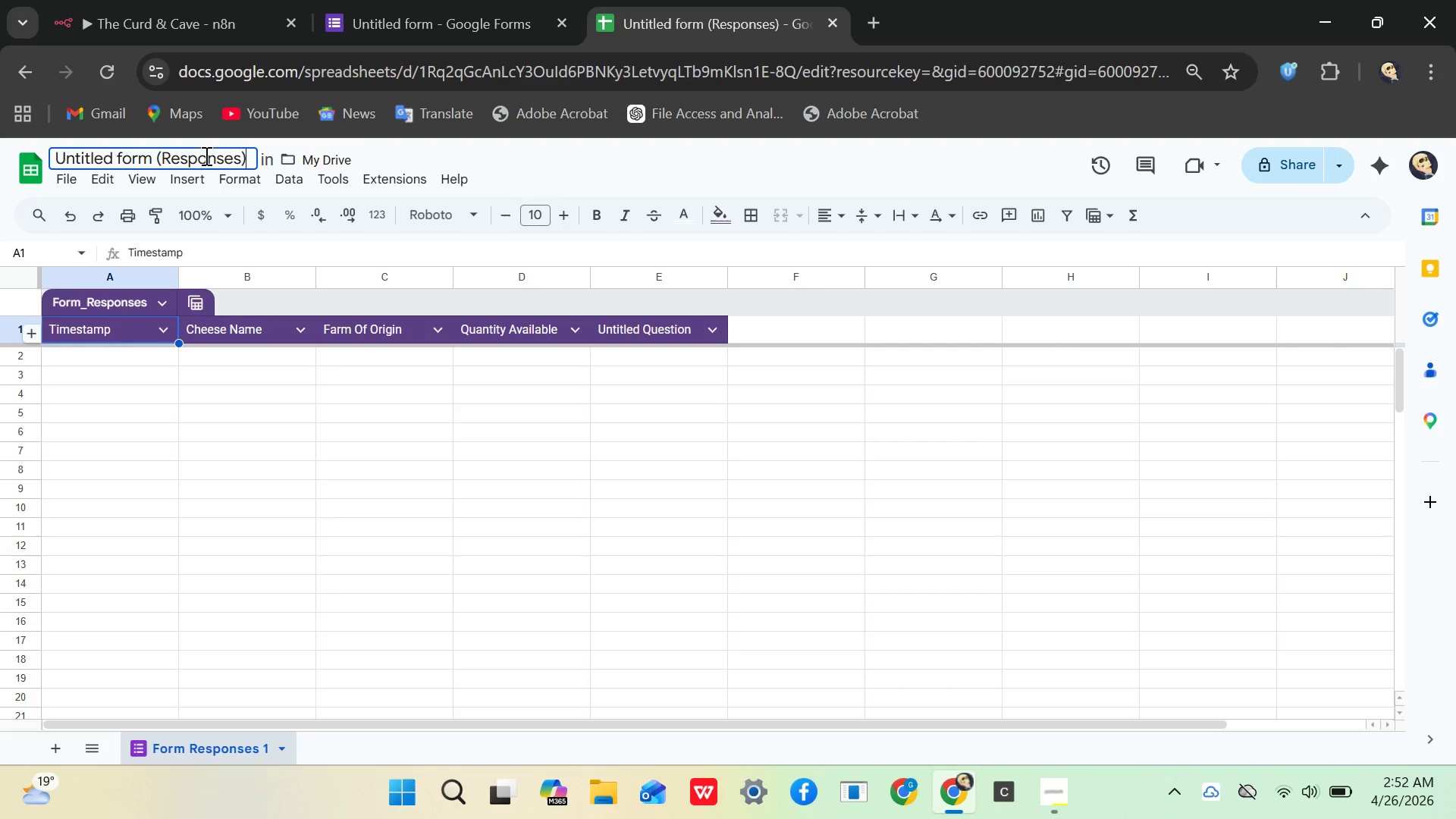 
key(A)
 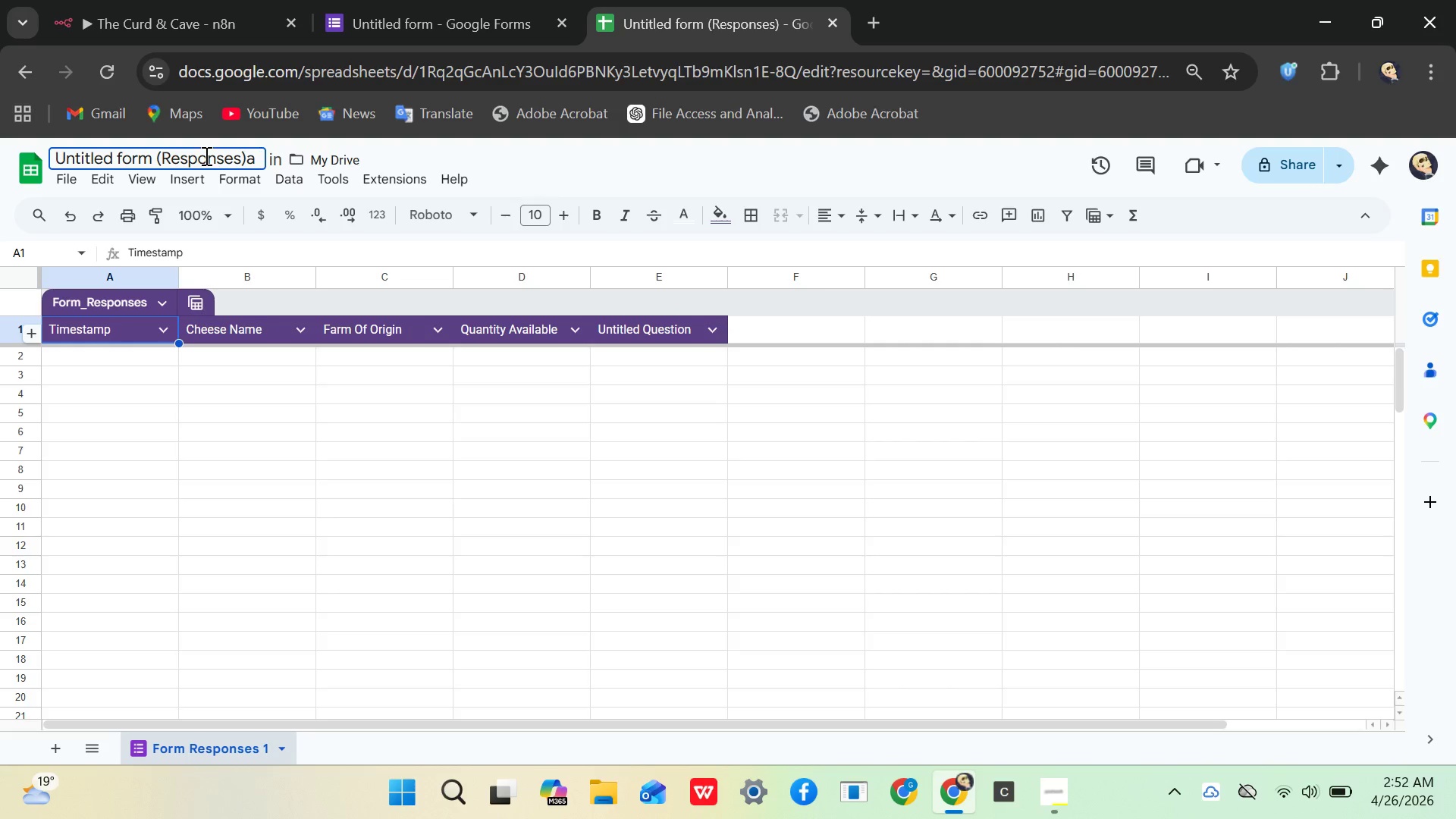 
key(Control+A)
 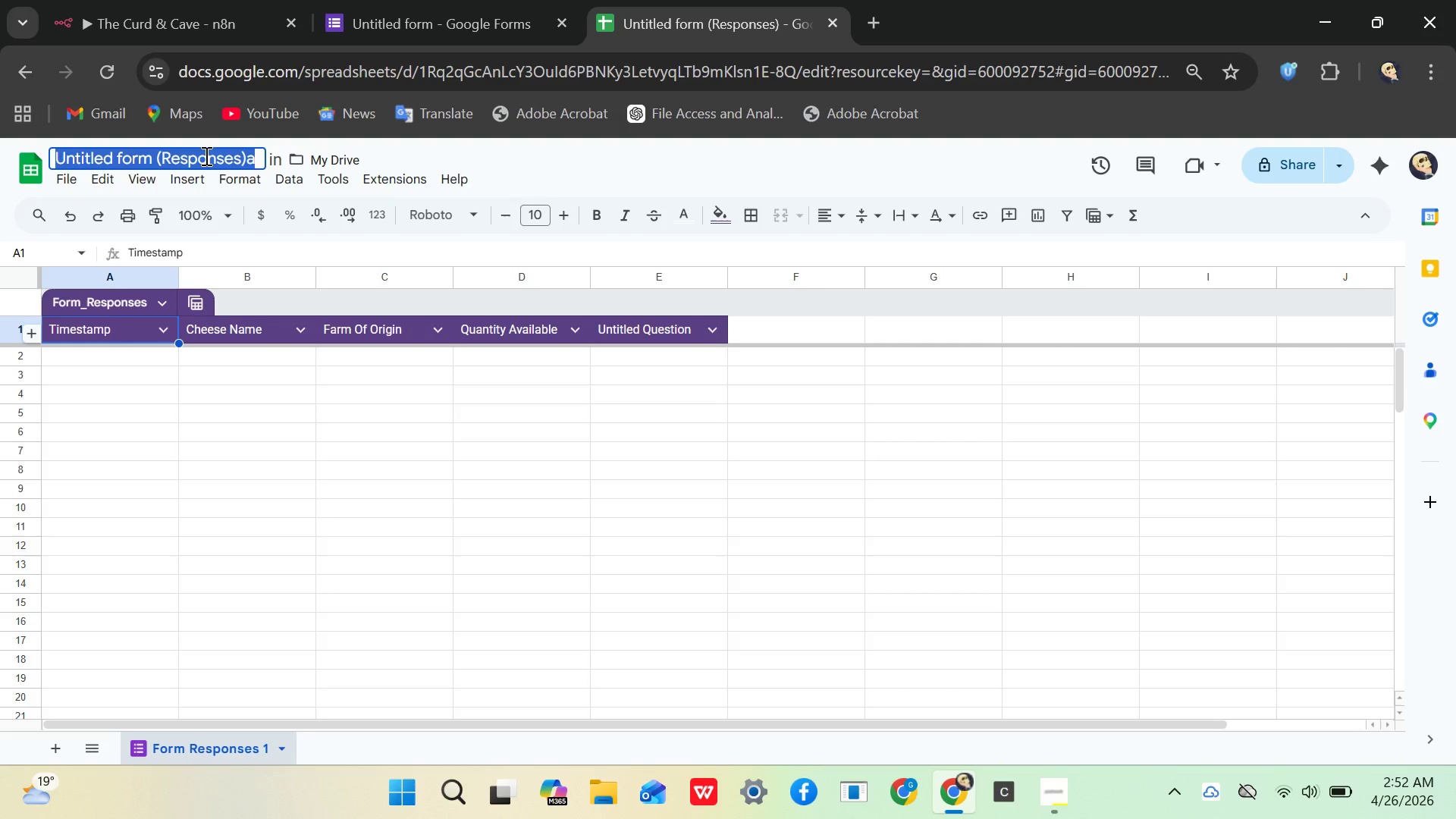 
hold_key(key=ControlLeft, duration=0.95)
 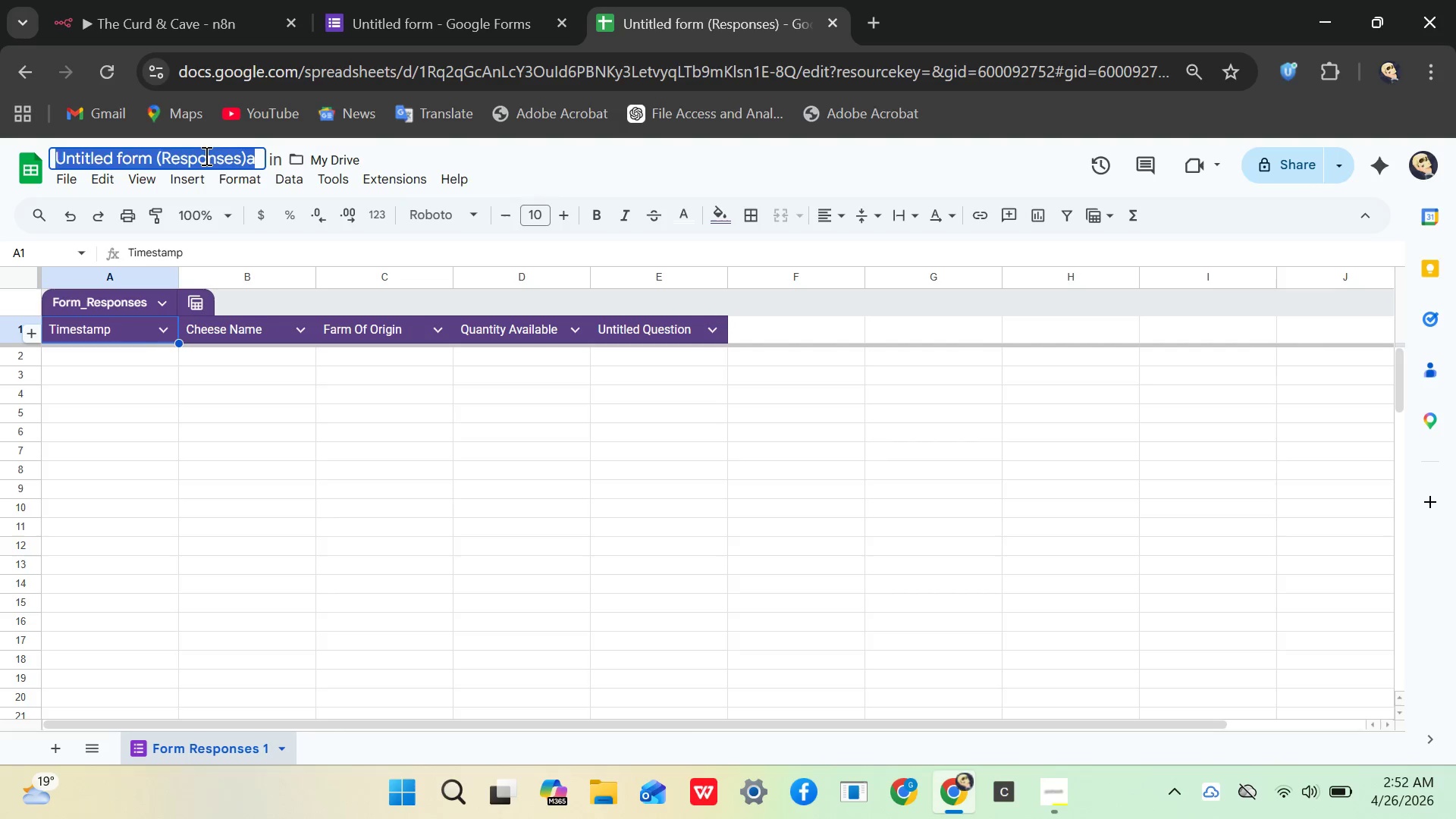 
key(Backspace)
 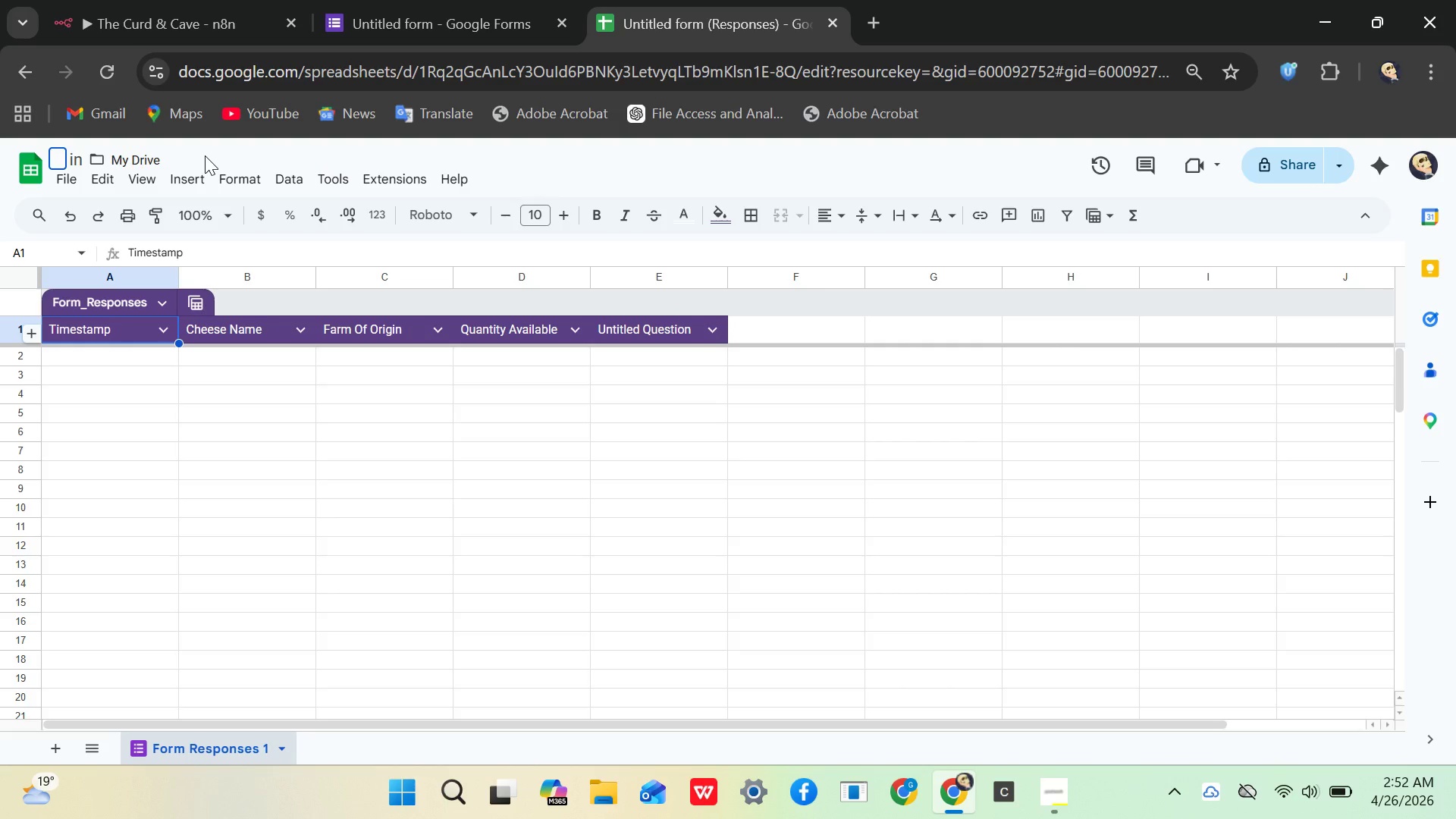 
wait(8.53)
 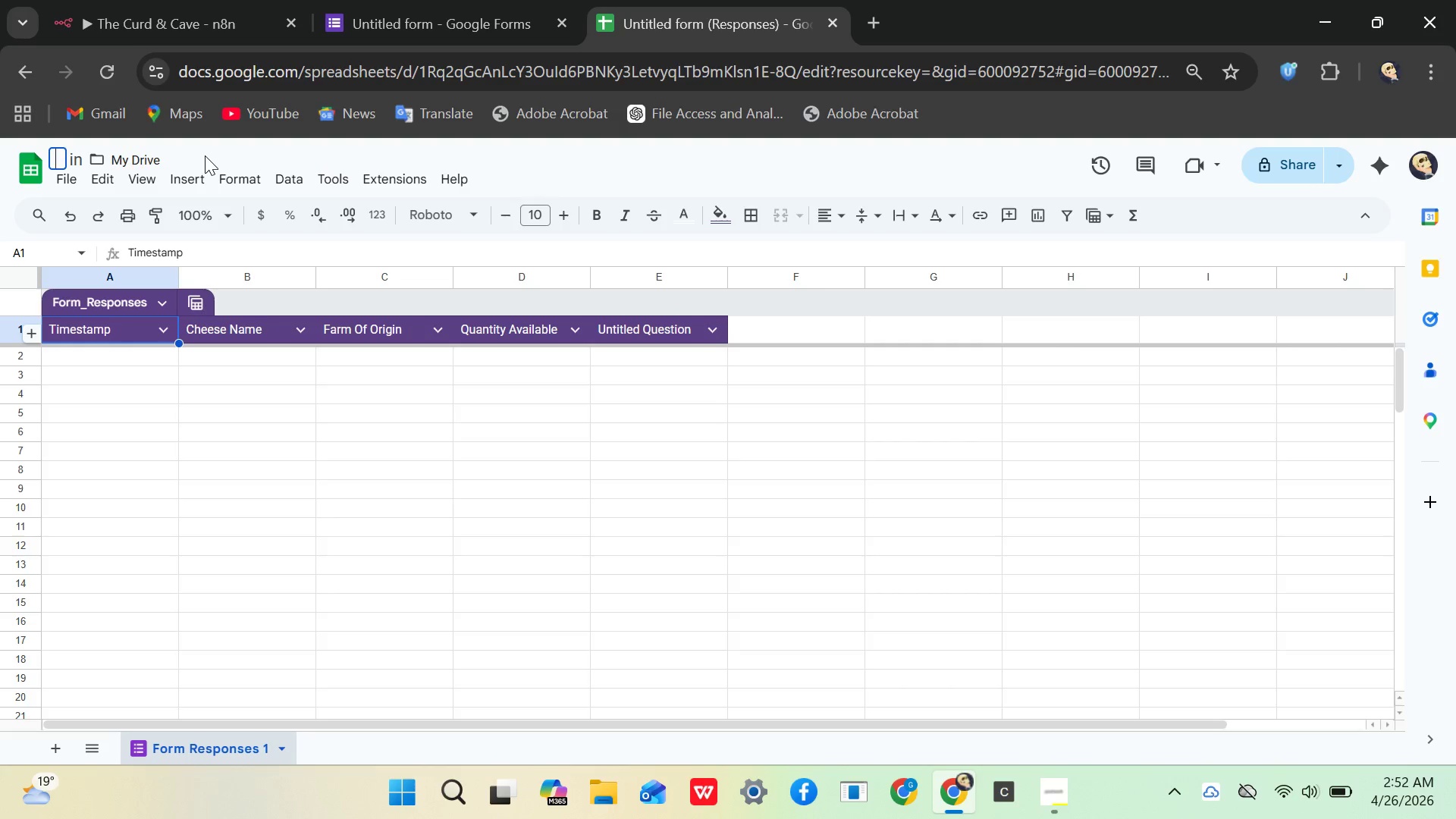 
key(Control+V)
 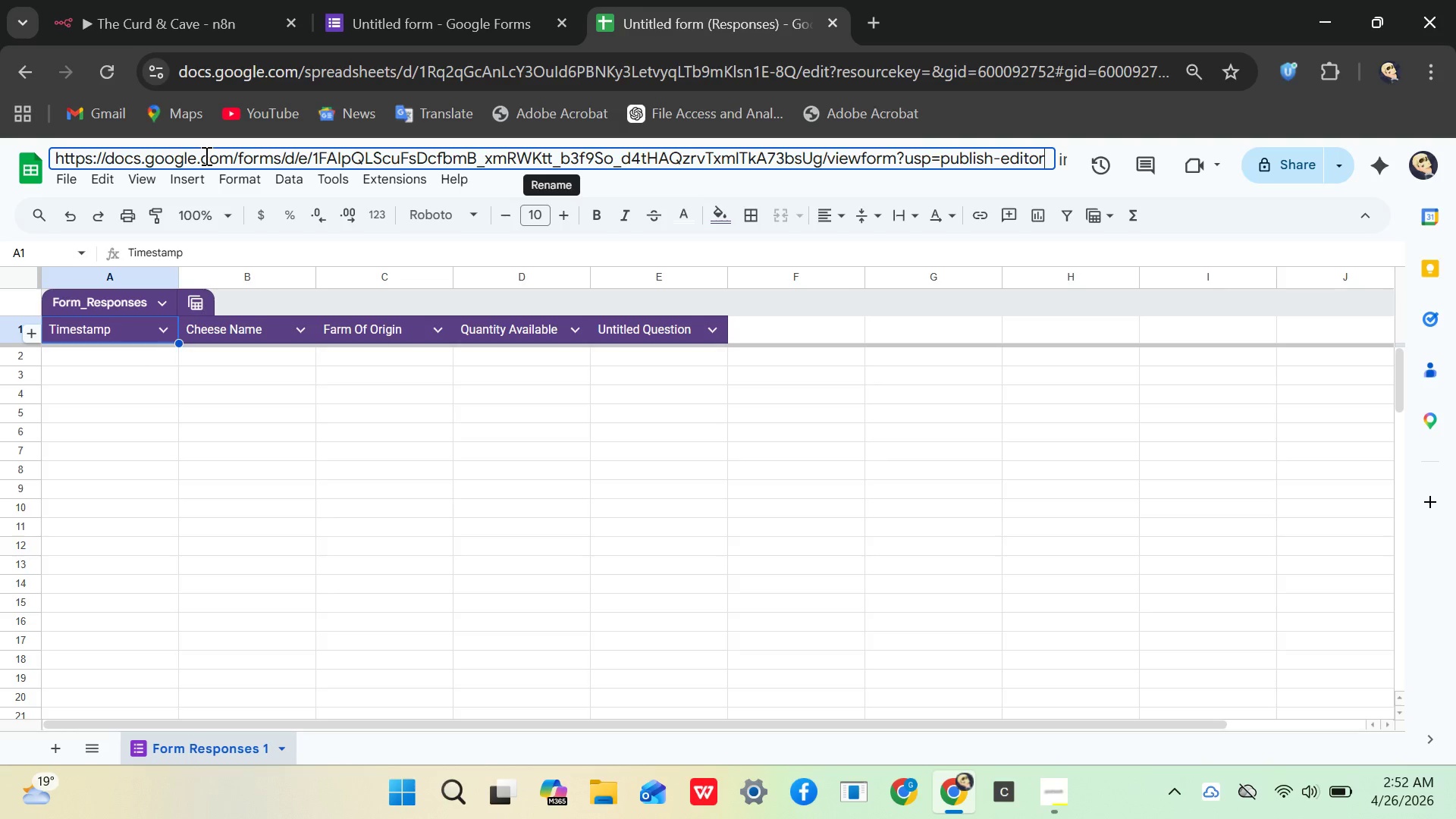 
key(Control+A)
 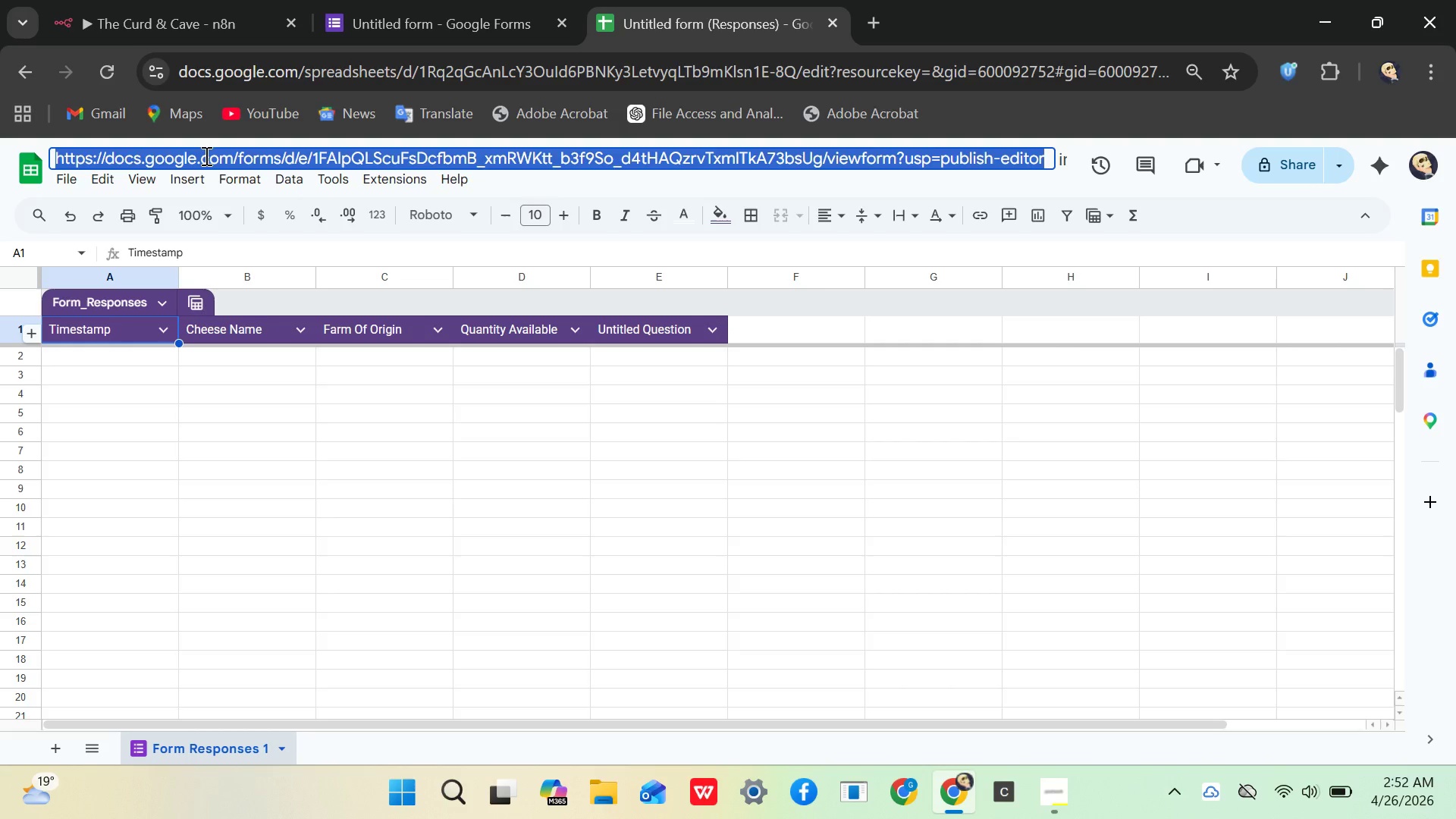 
hold_key(key=ControlLeft, duration=1.25)
 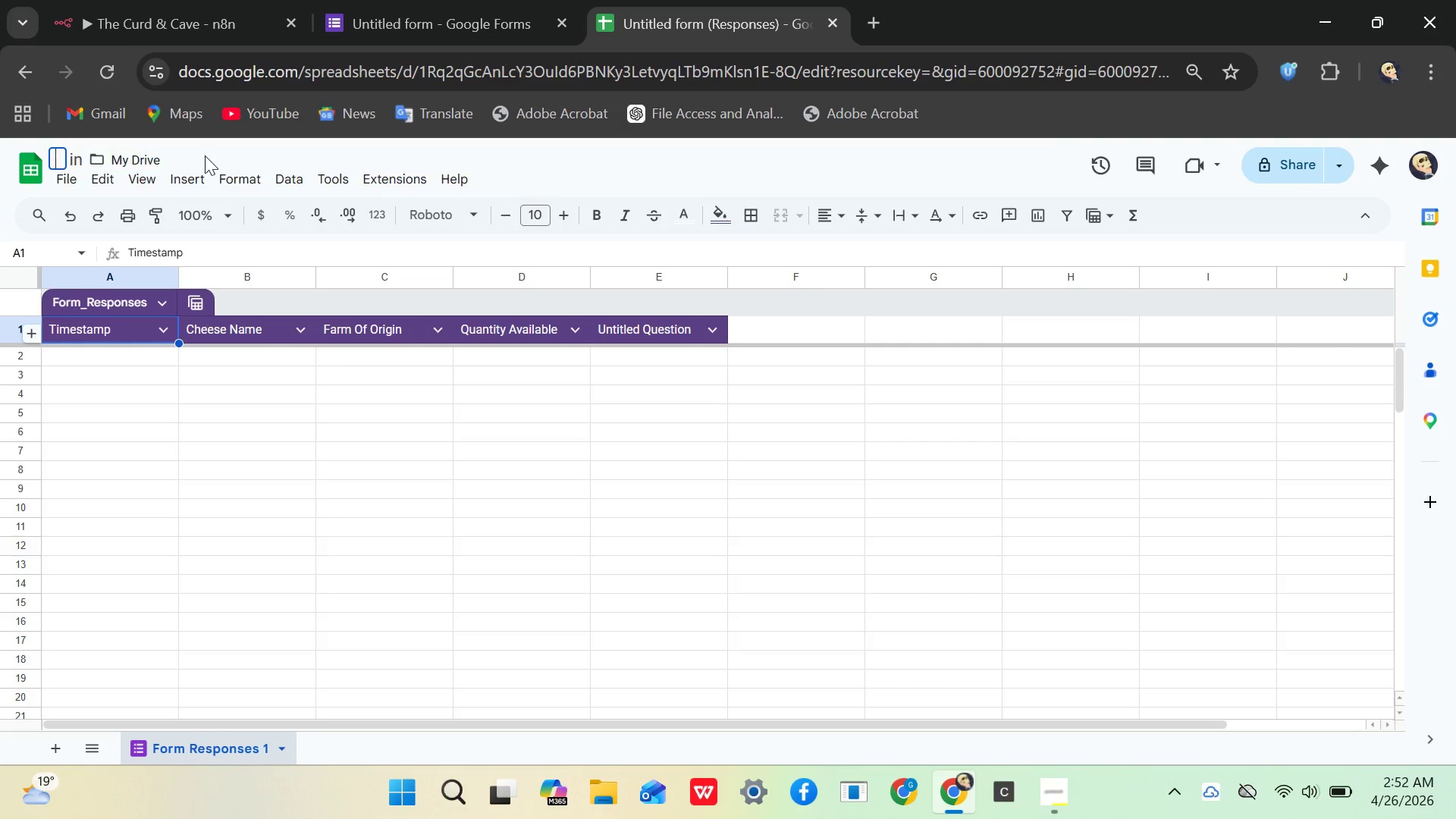 
key(Backspace)
 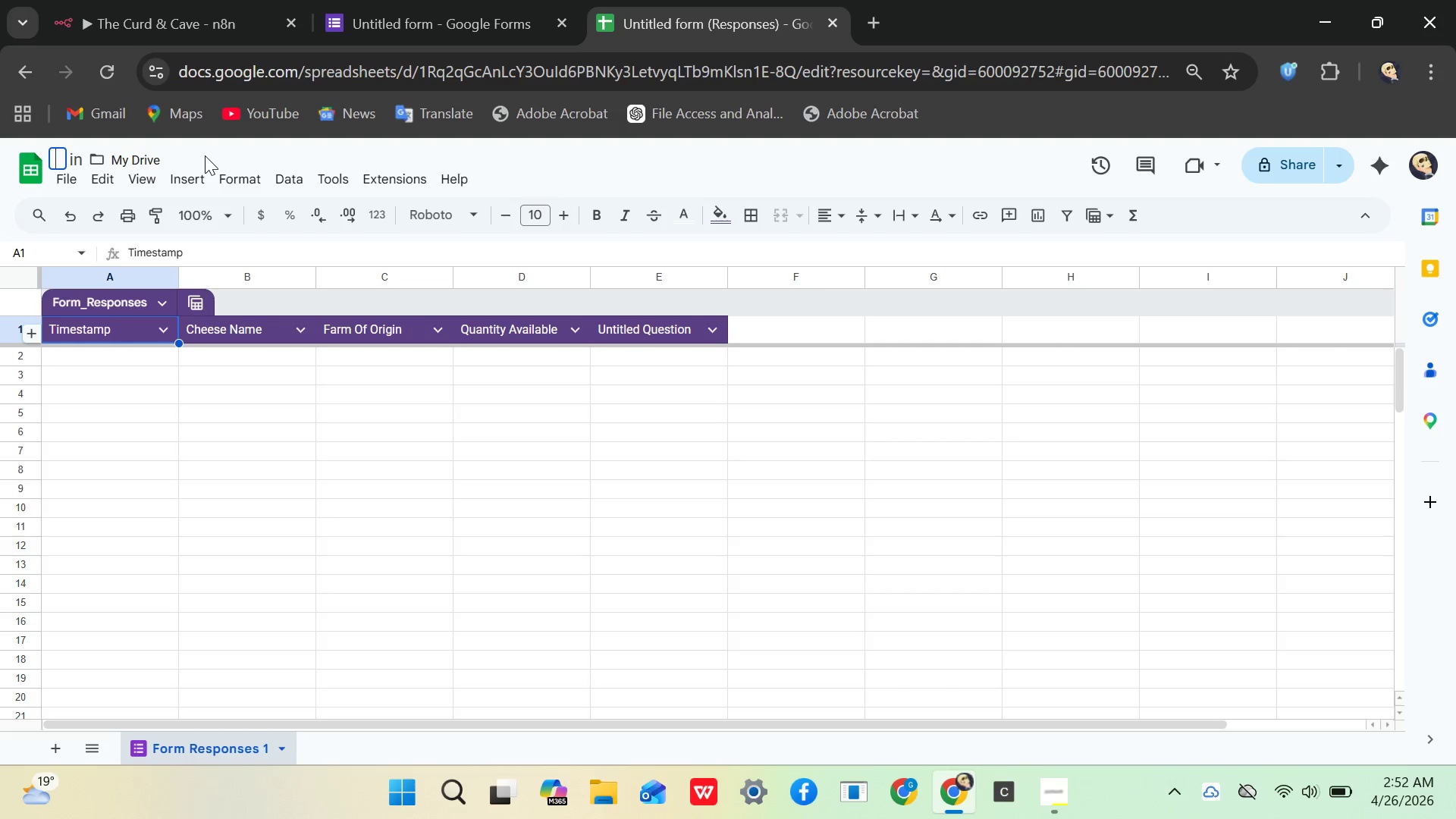 
key(Meta+V)
 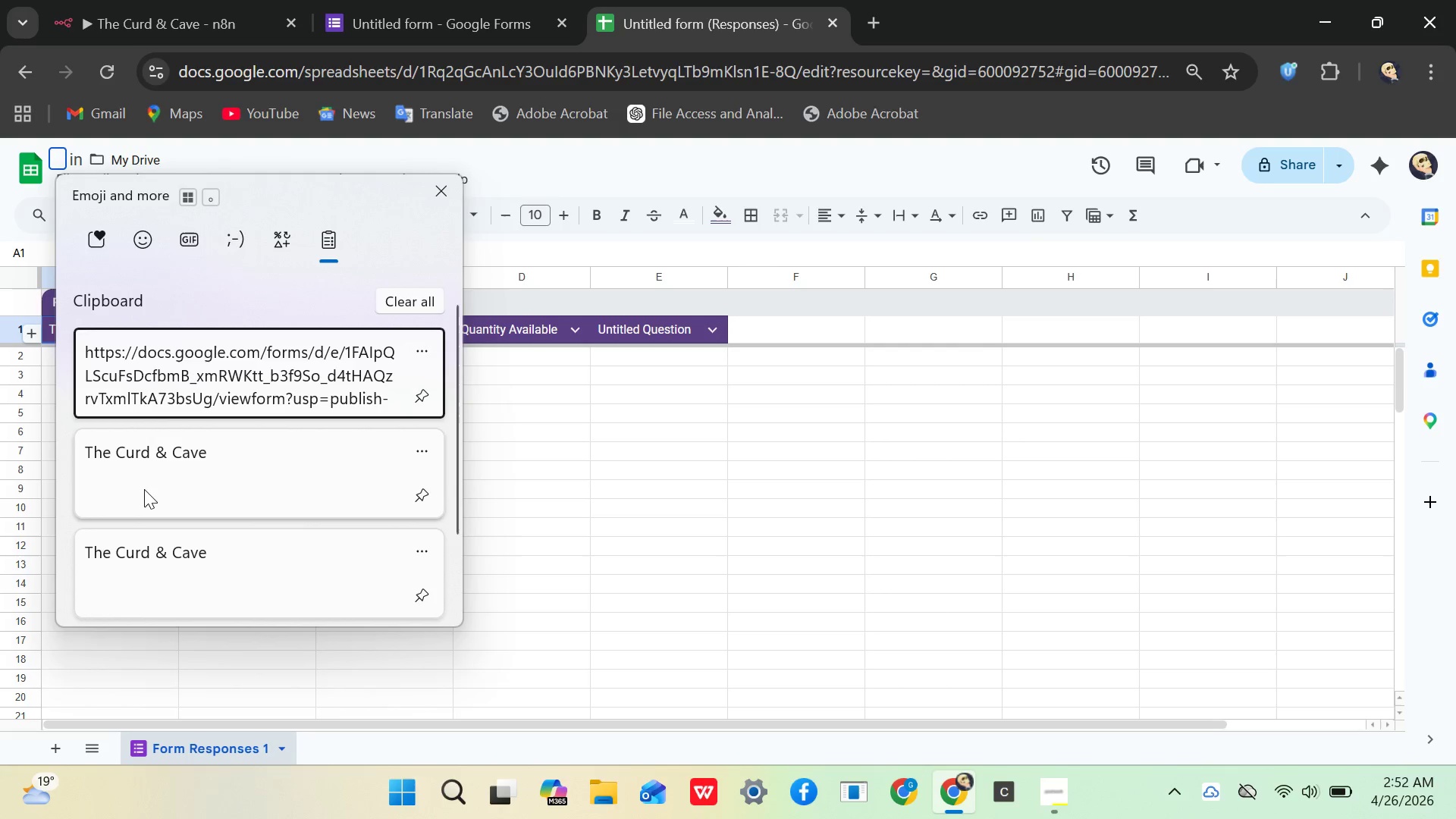 
left_click([160, 463])
 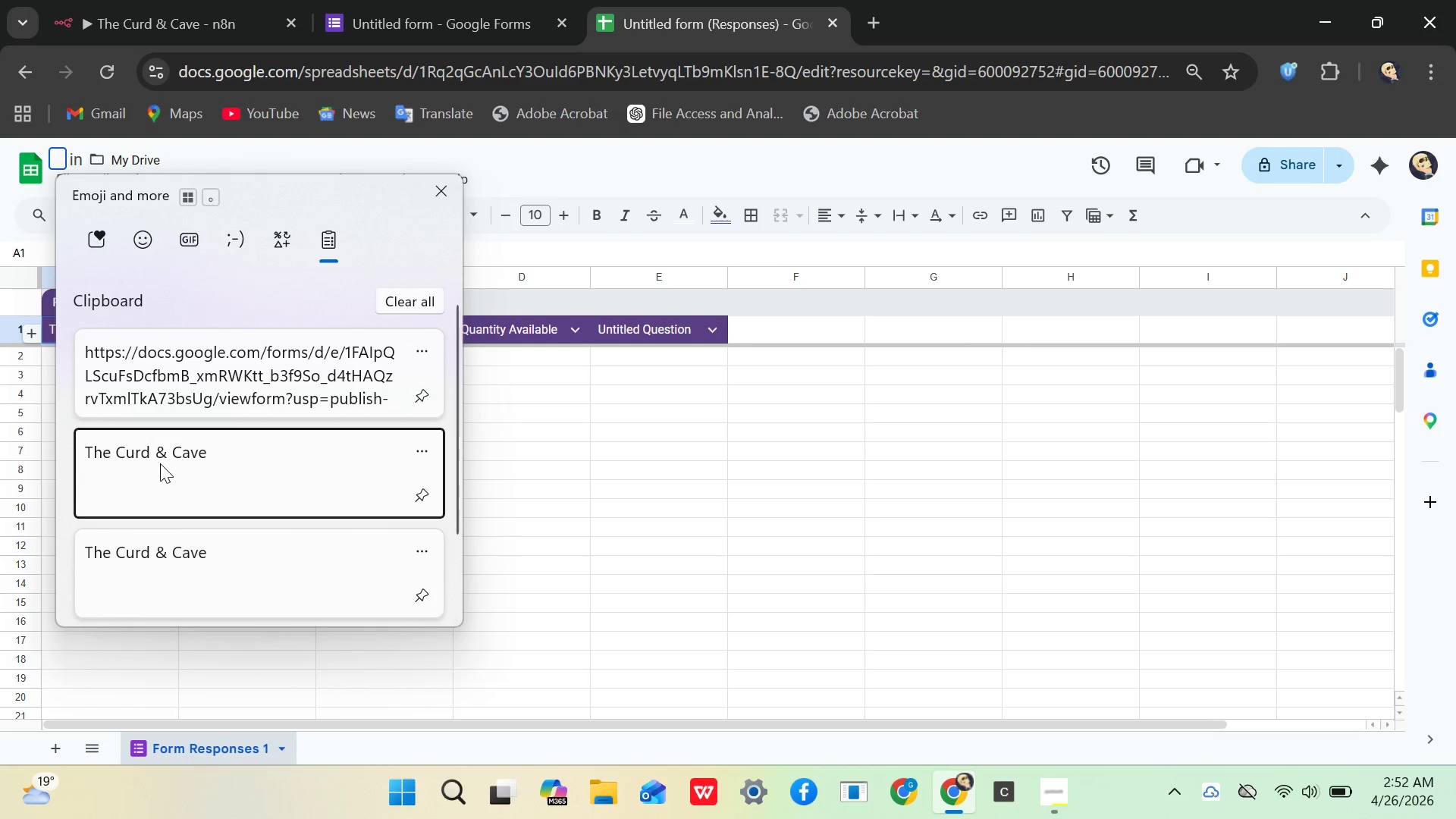 
key(Control+ControlLeft)
 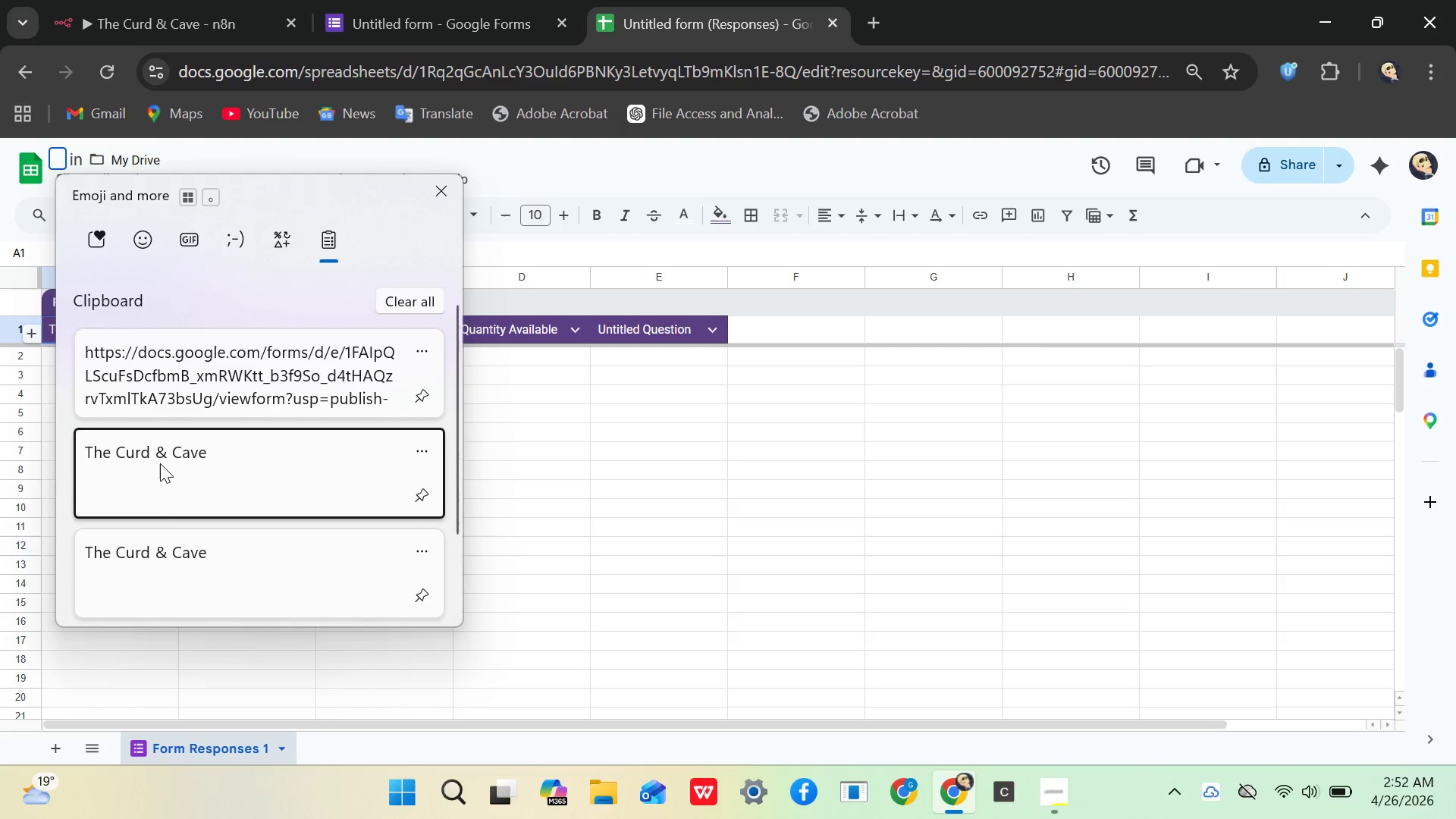 
wait(8.11)
 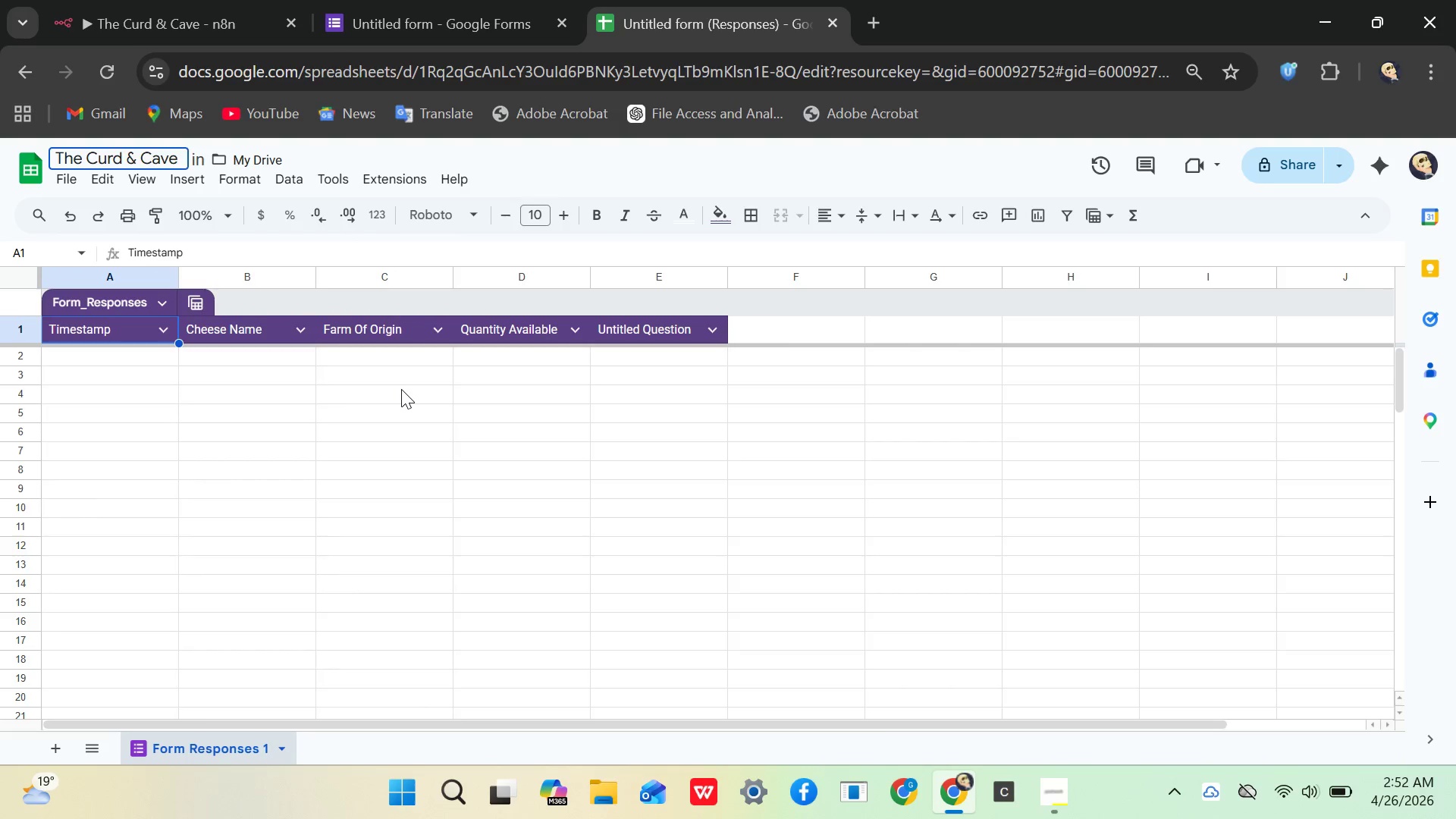 
type( sheet)
 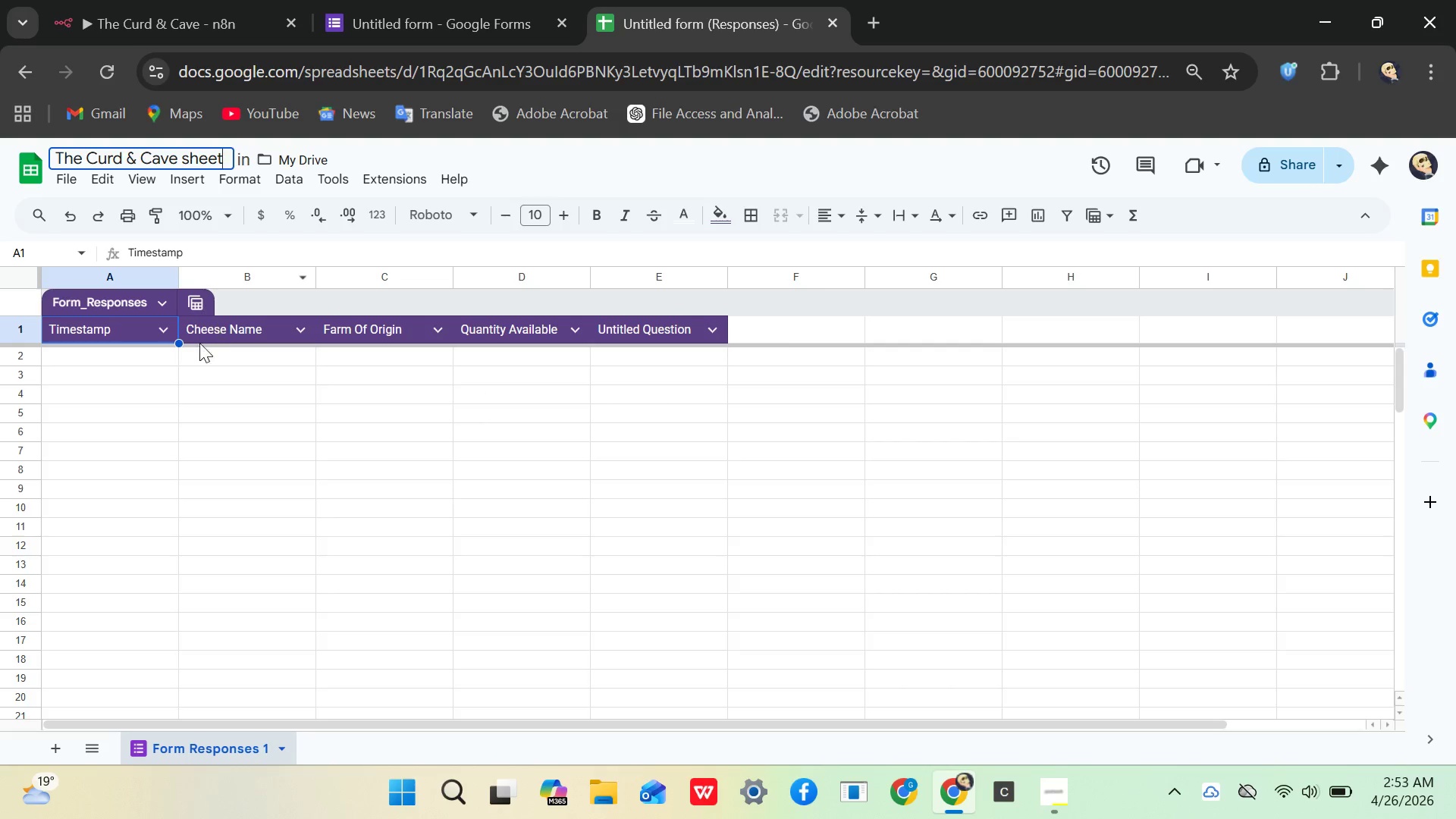 
left_click([176, 378])
 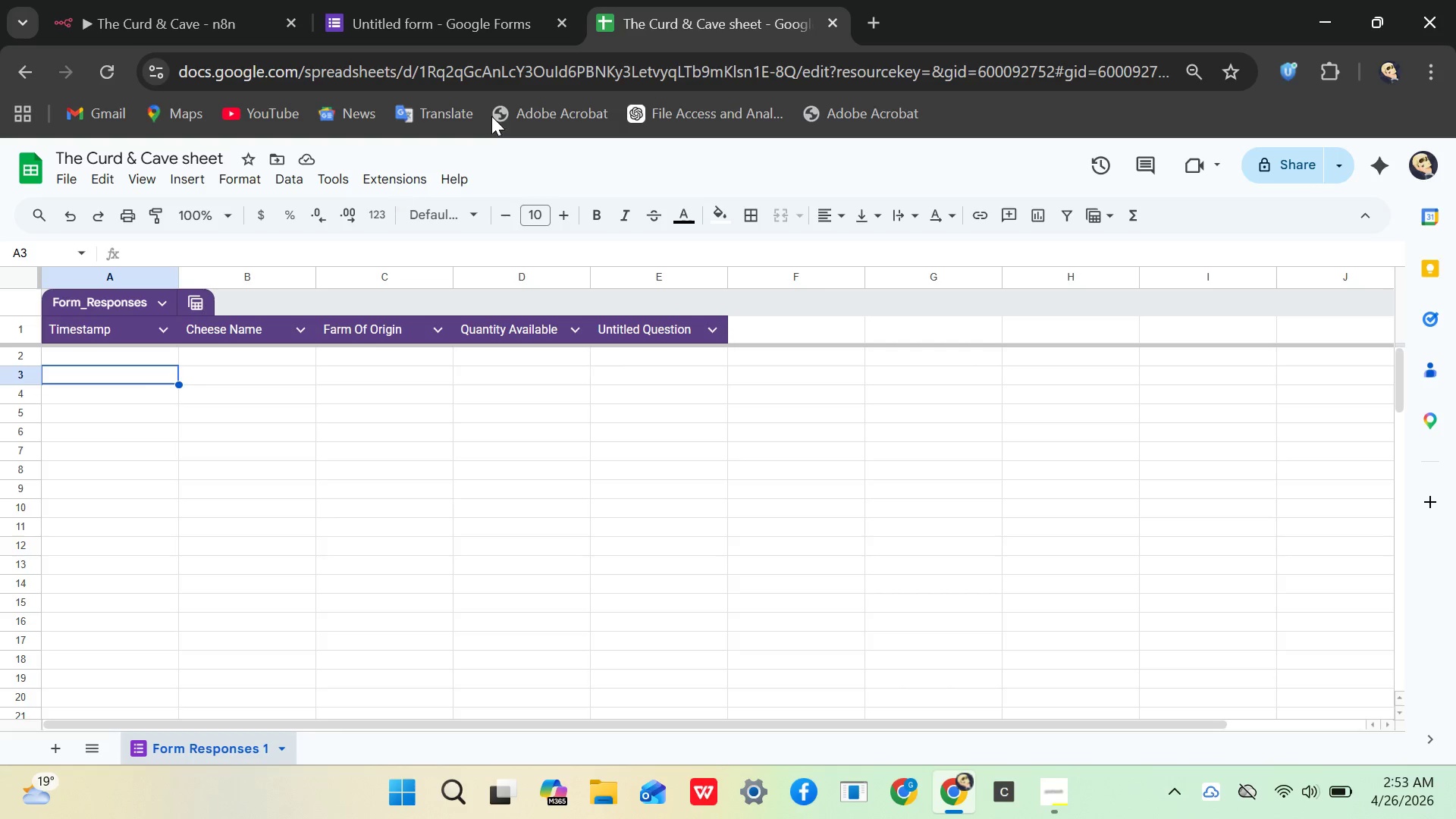 
wait(6.53)
 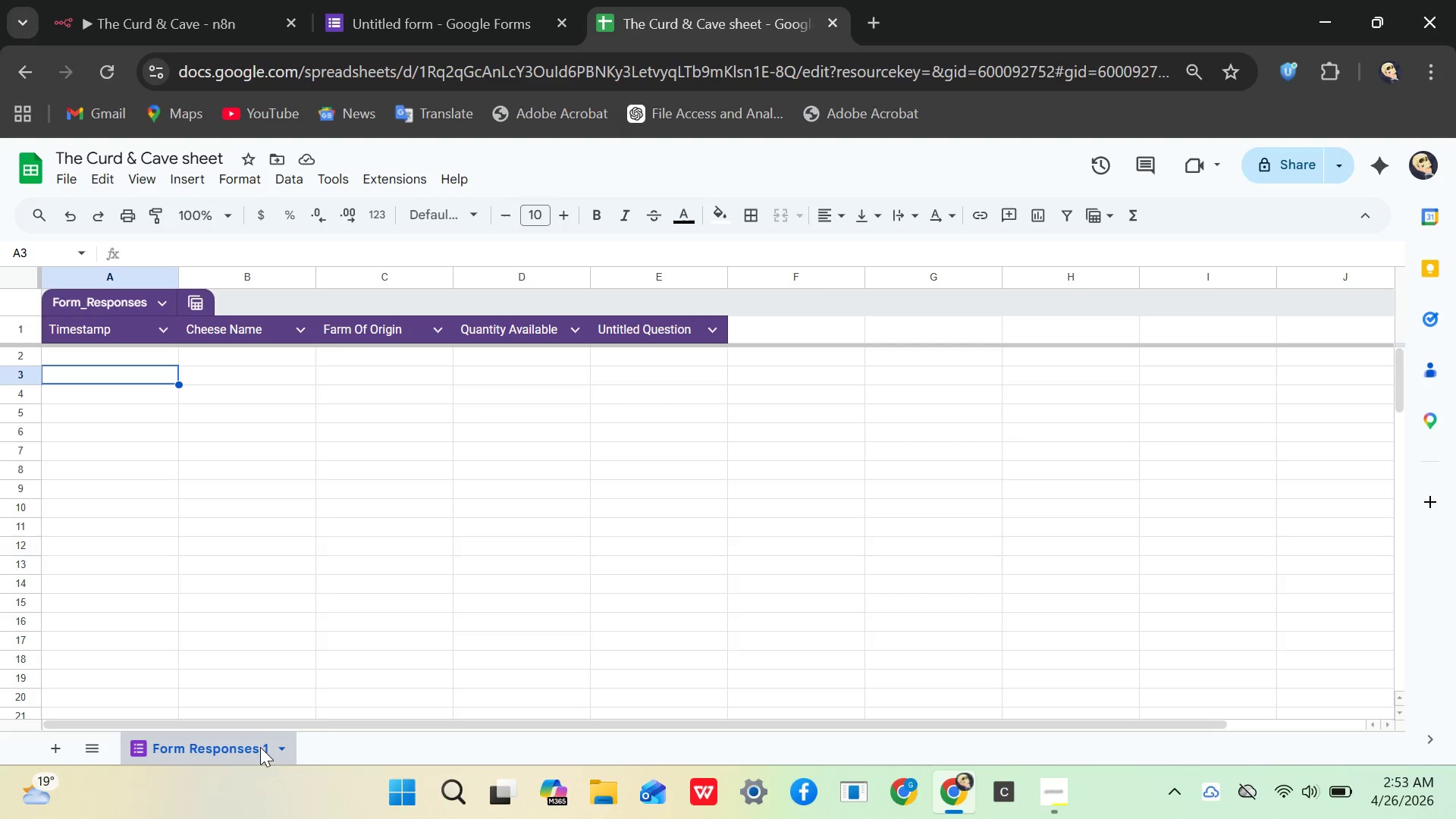 
left_click([233, 30])
 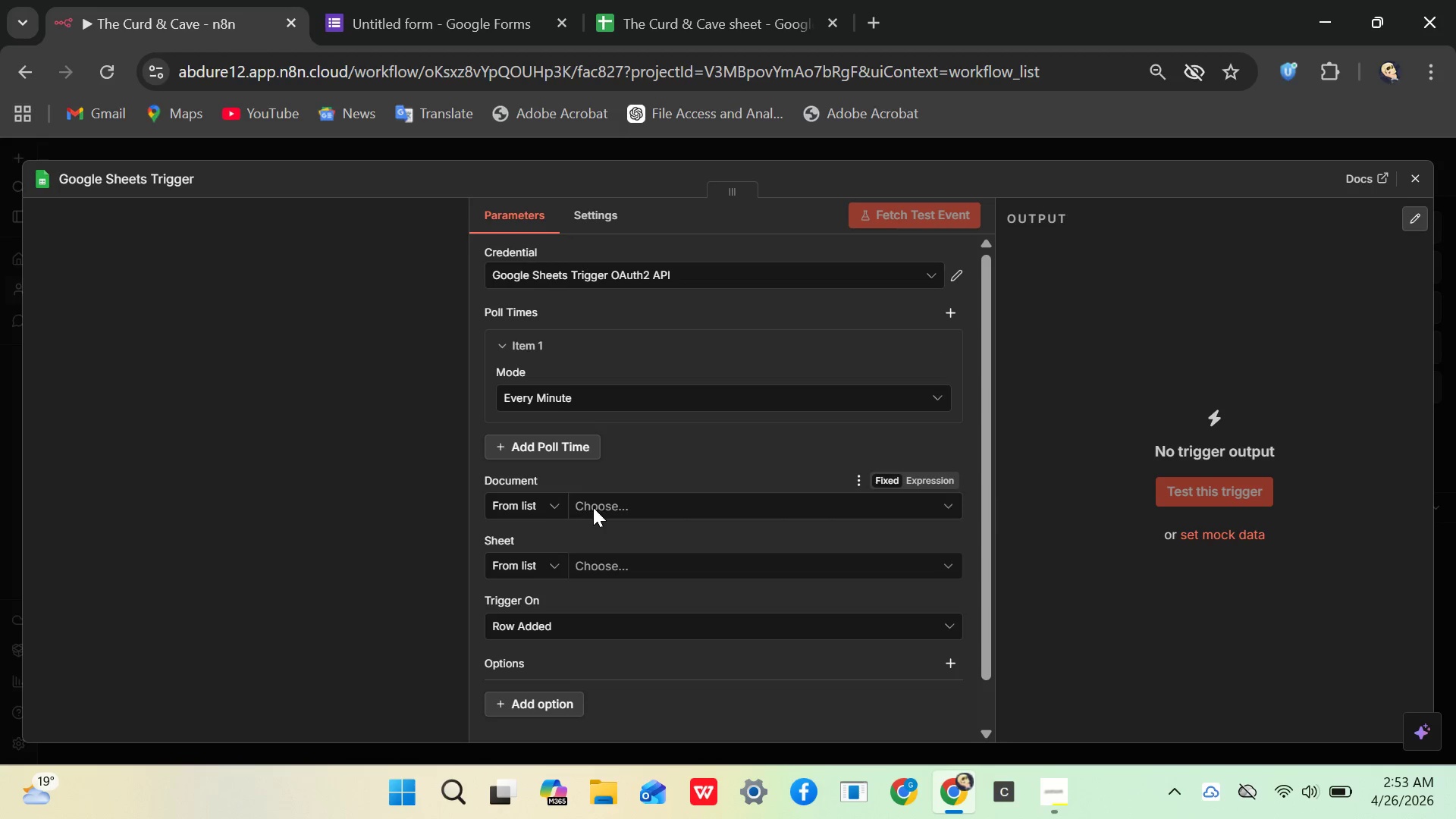 
wait(5.99)
 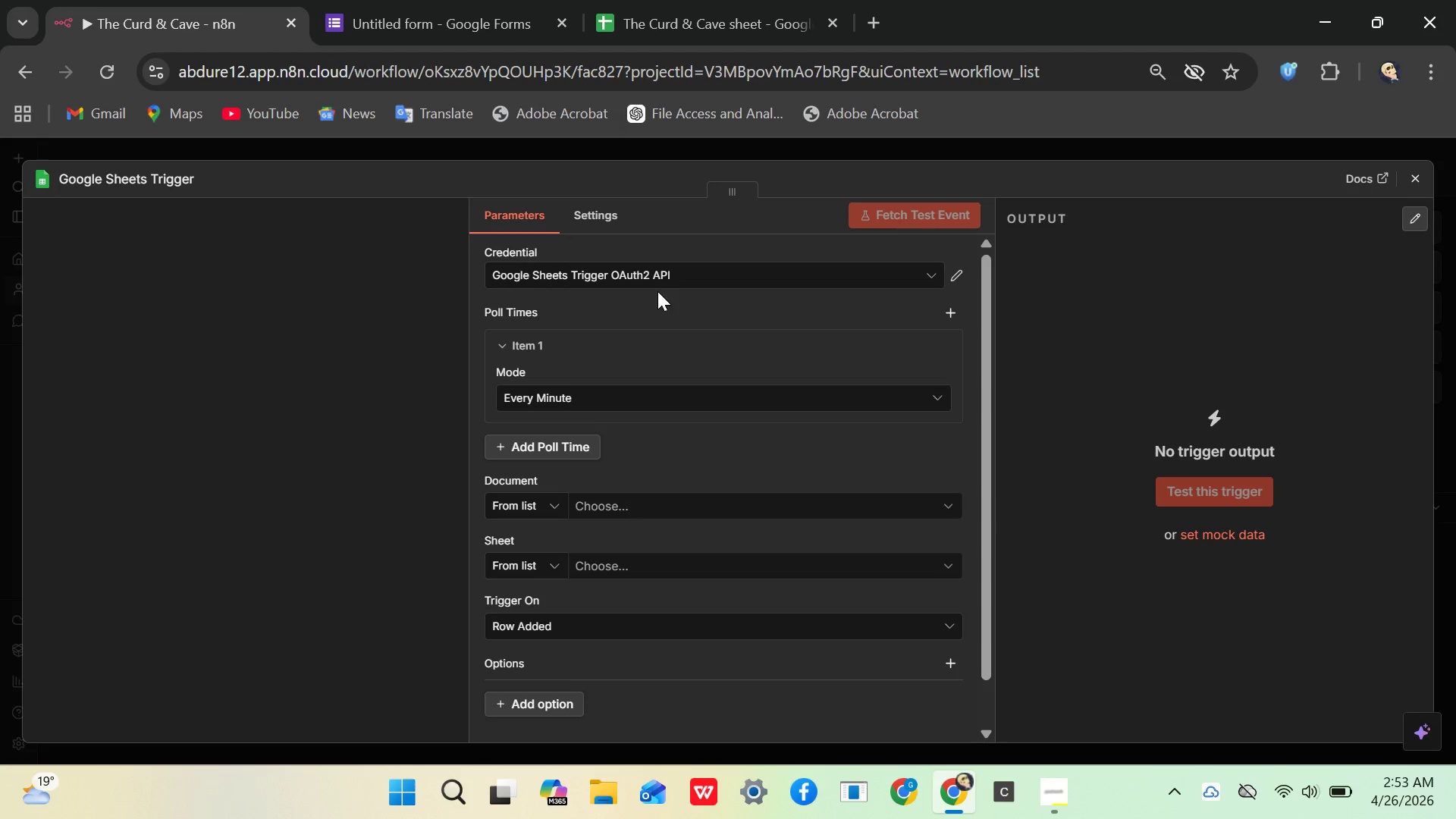 
left_click([555, 510])
 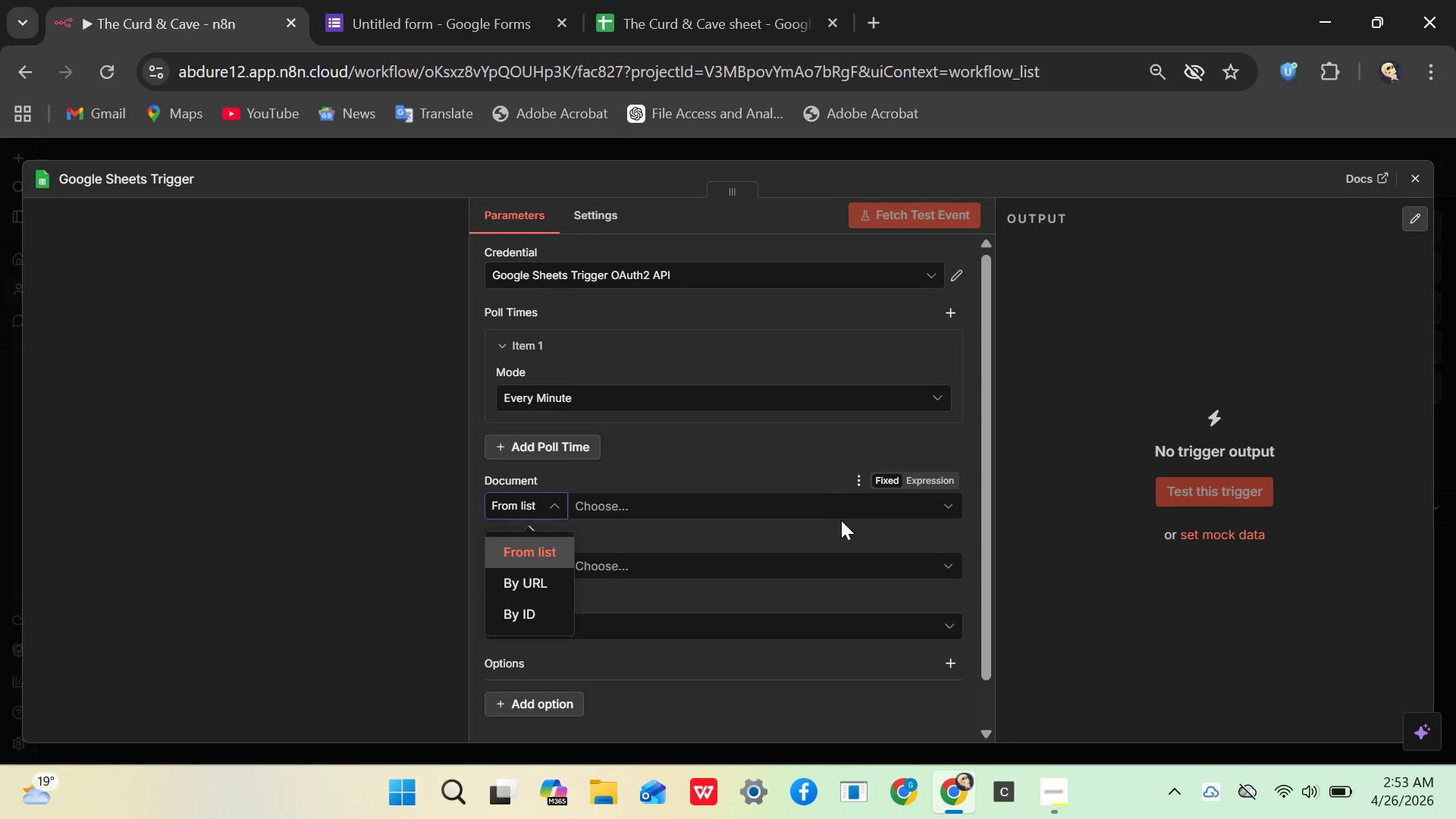 
left_click([836, 511])
 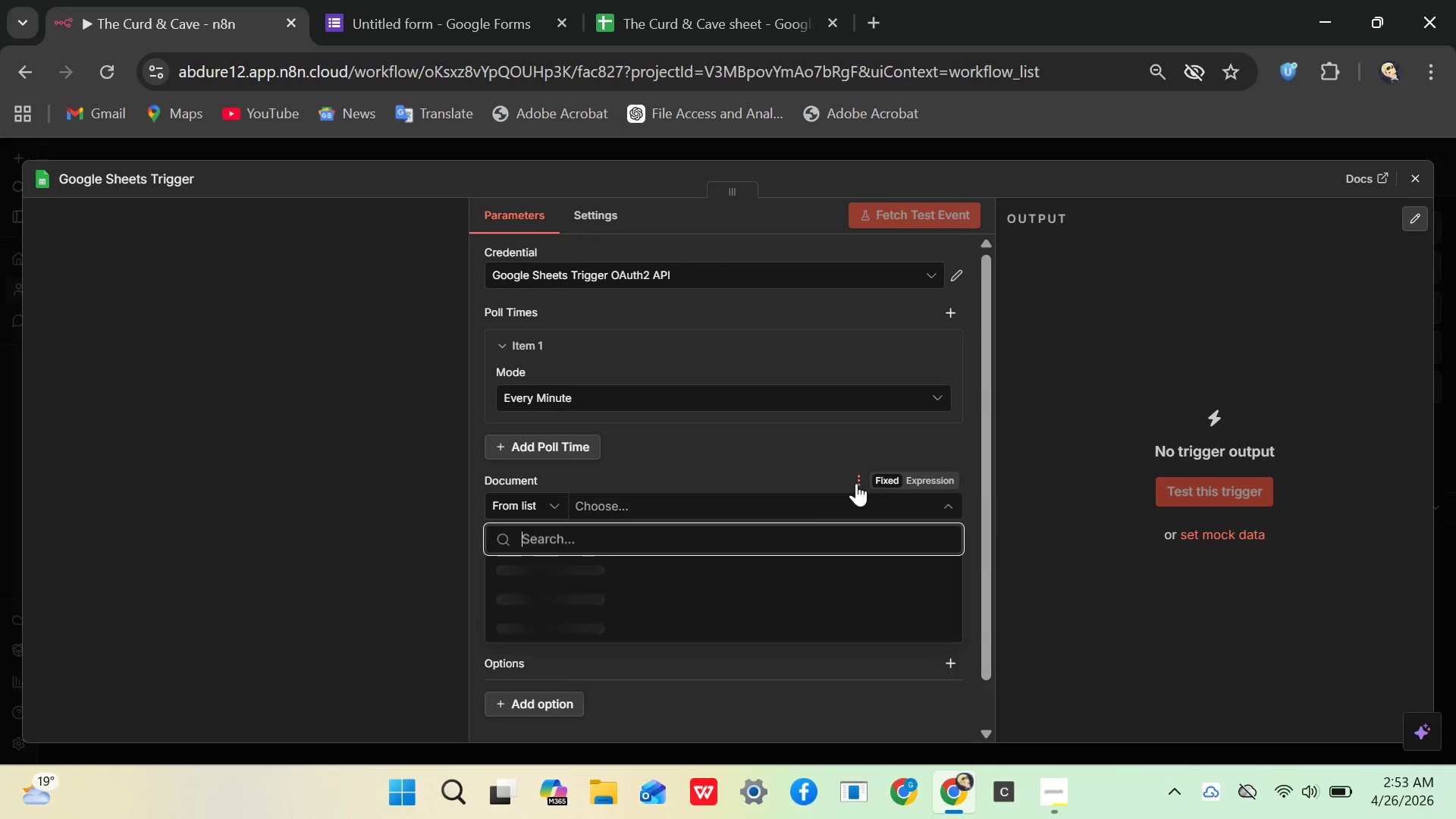 
left_click([856, 483])
 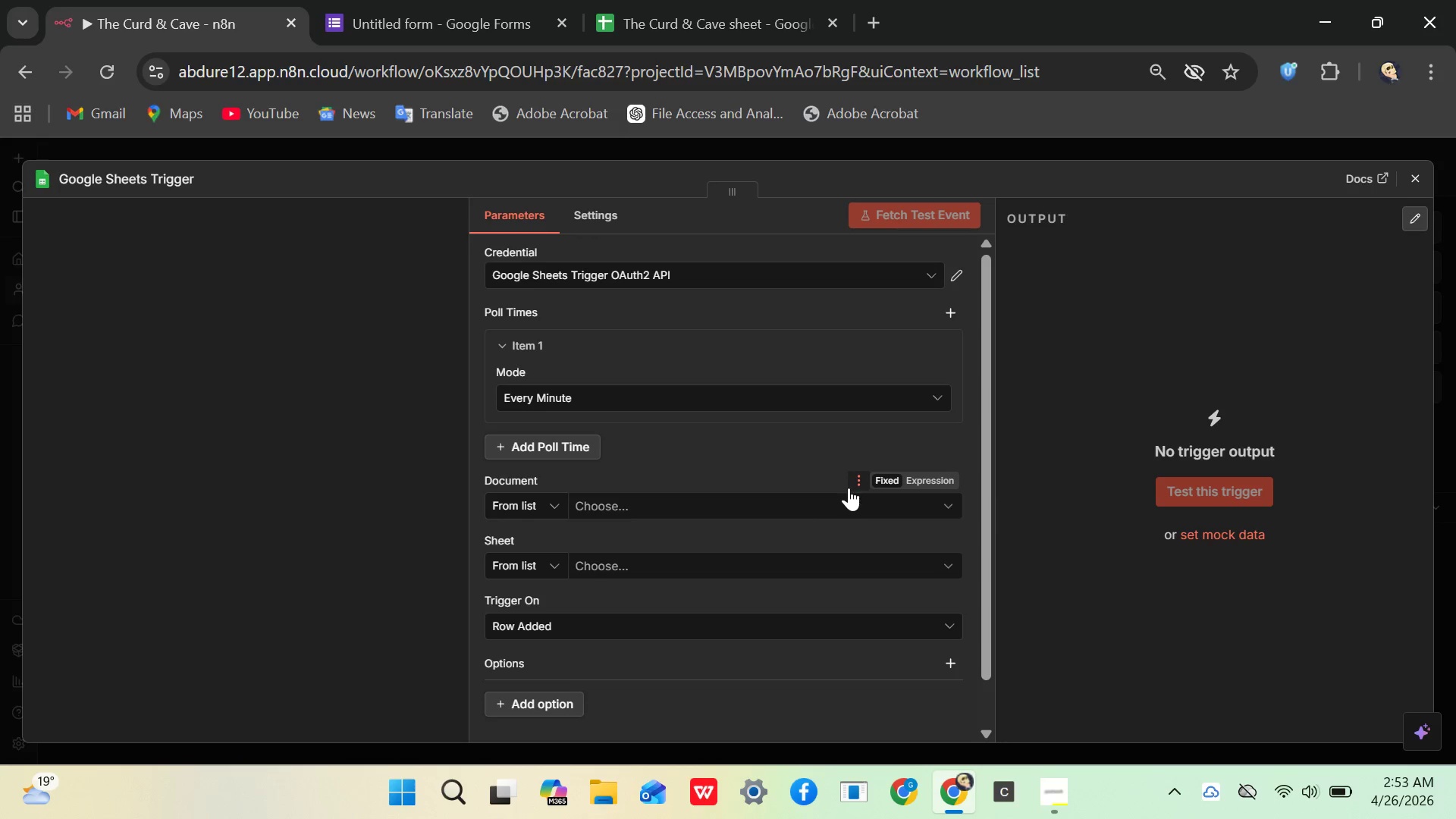 
left_click([858, 481])
 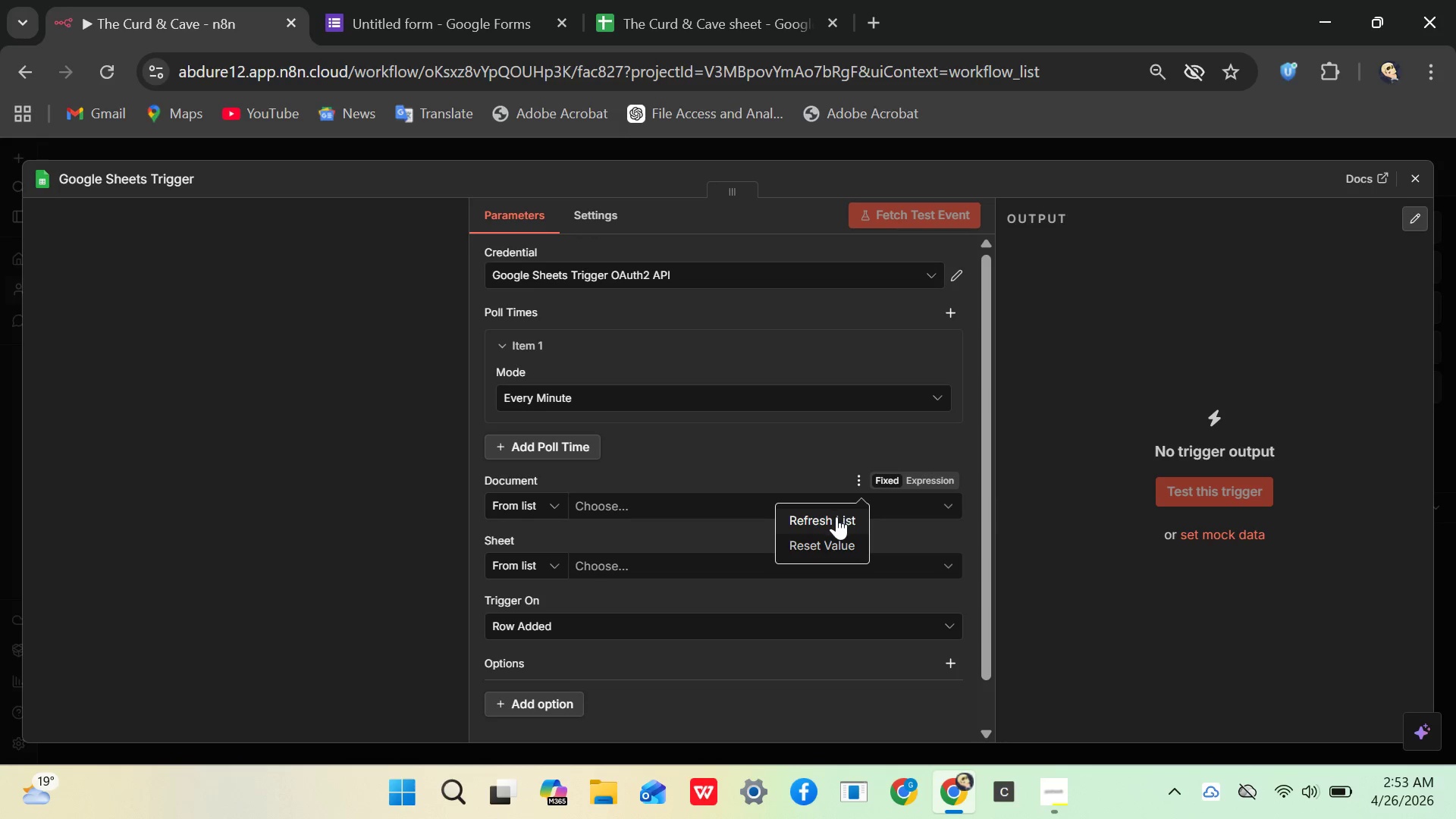 
left_click([836, 517])
 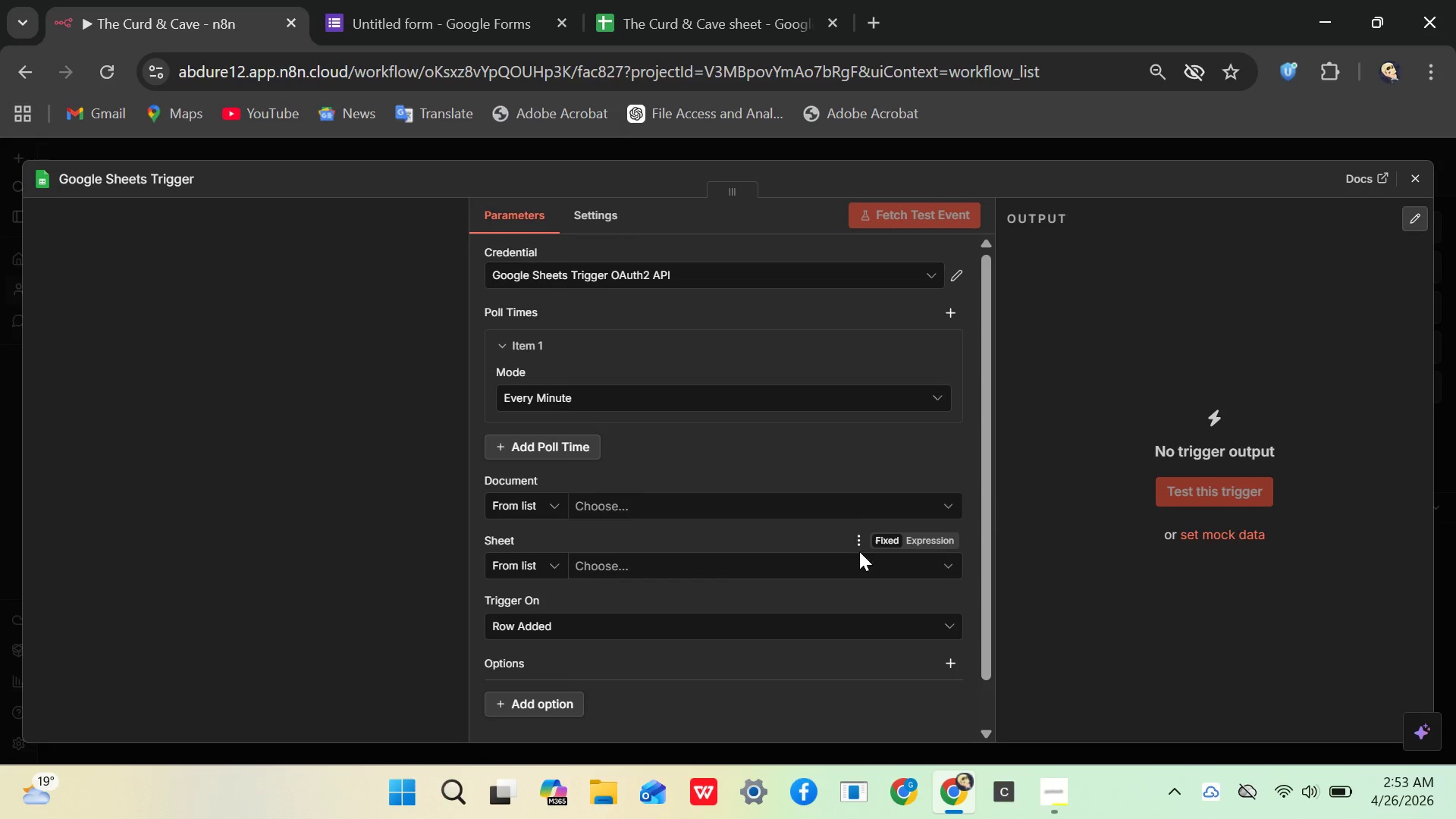 
left_click([856, 544])
 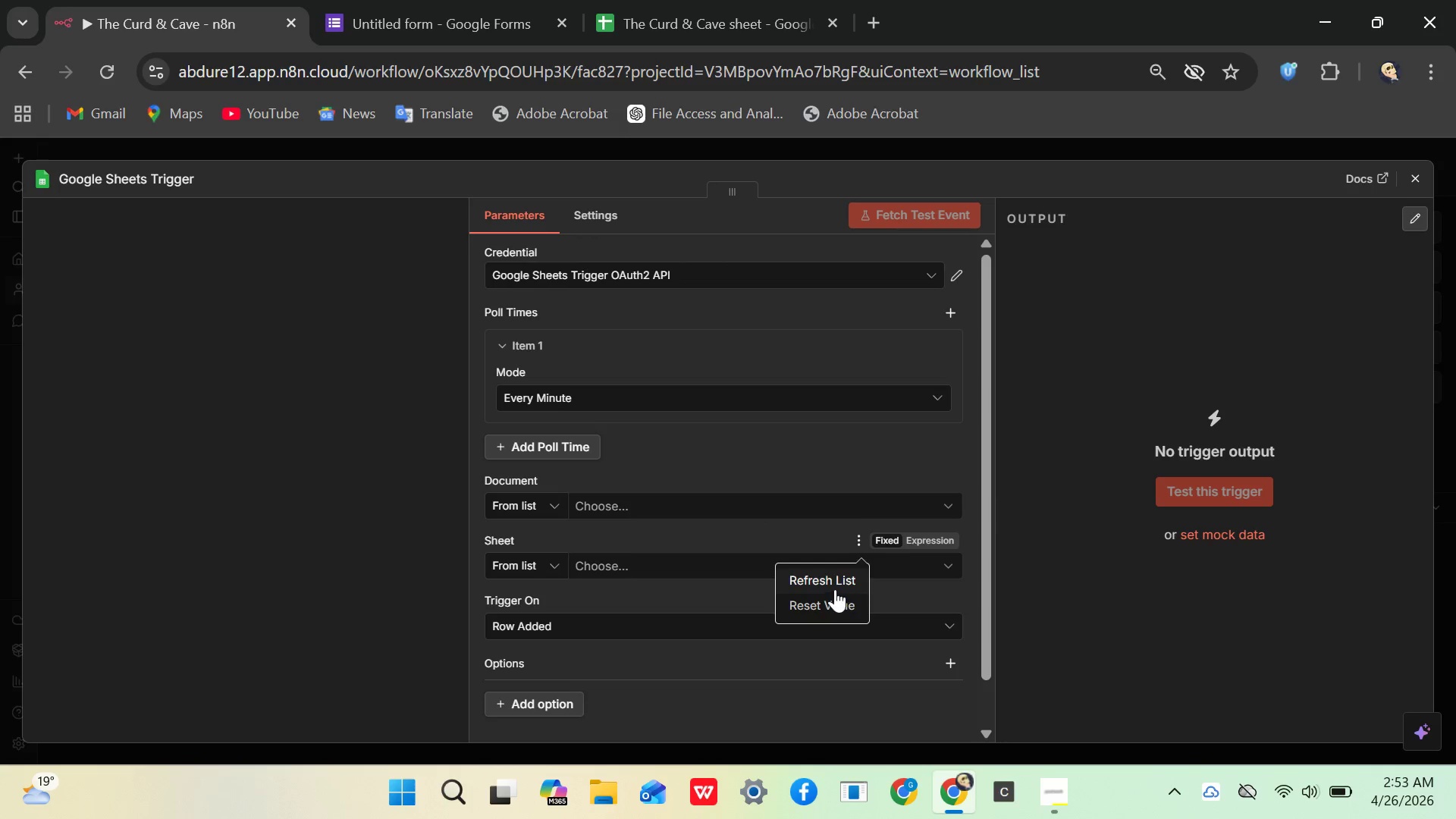 
left_click([834, 588])
 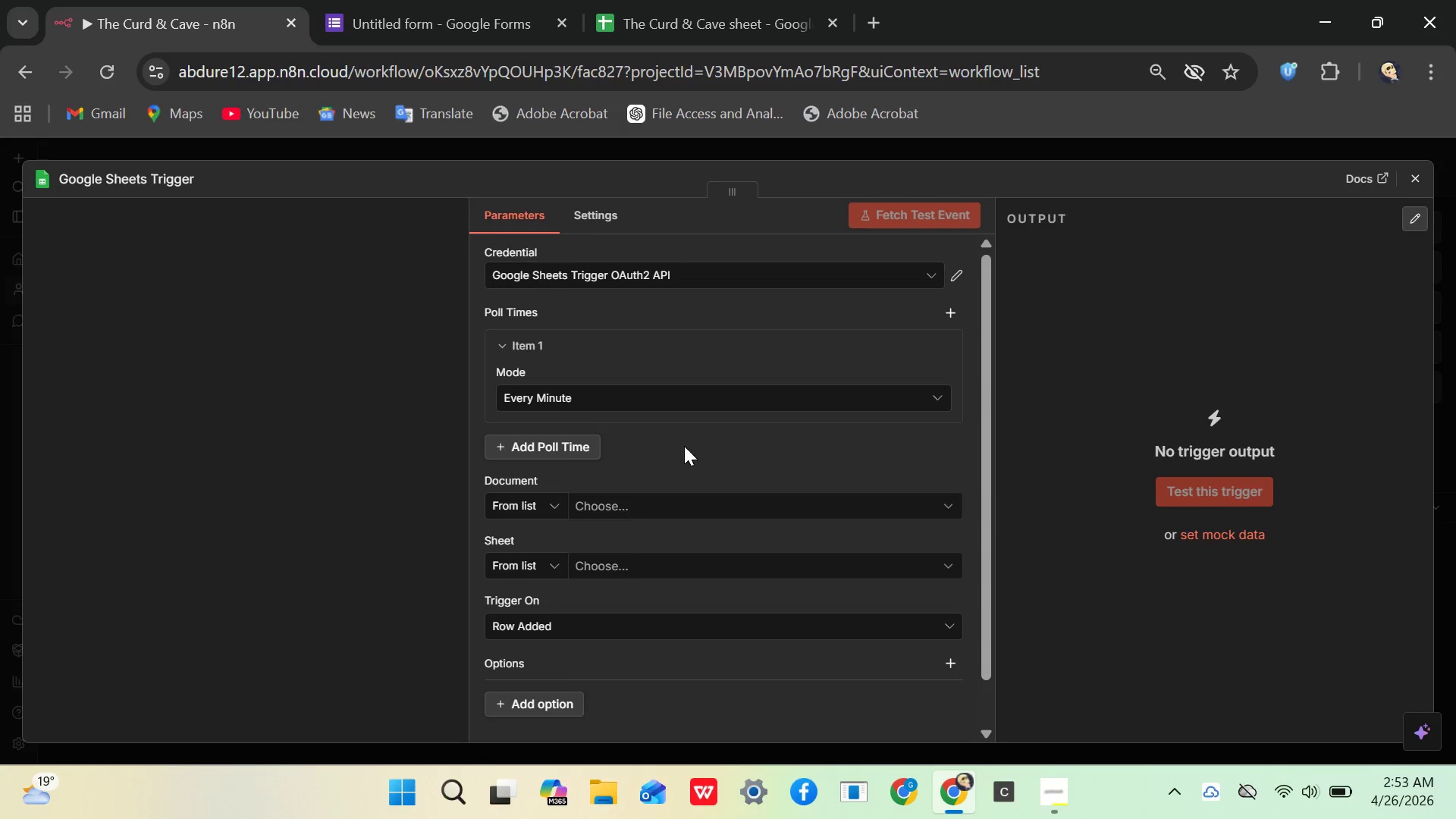 
left_click([697, 502])
 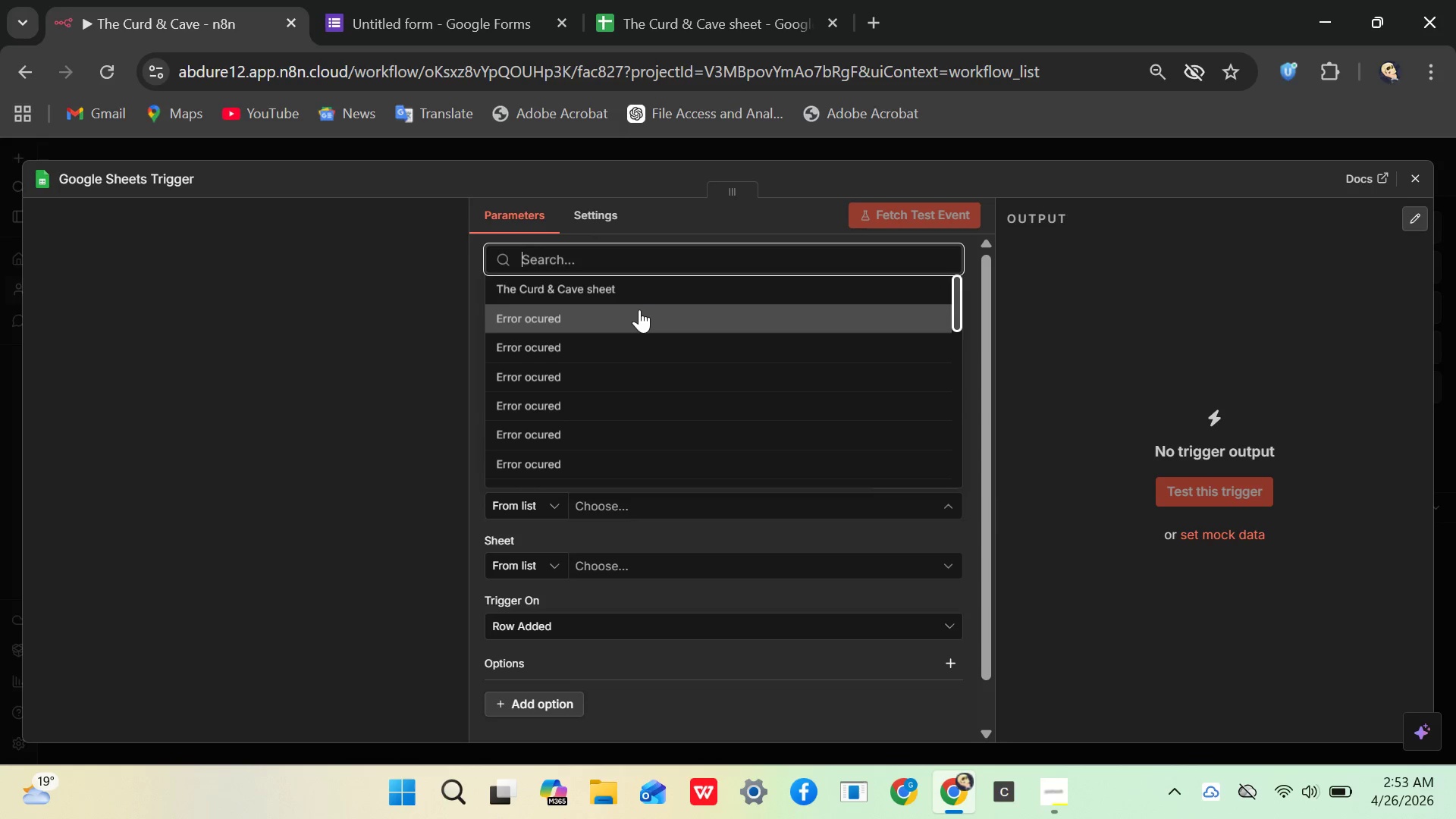 
left_click([639, 287])
 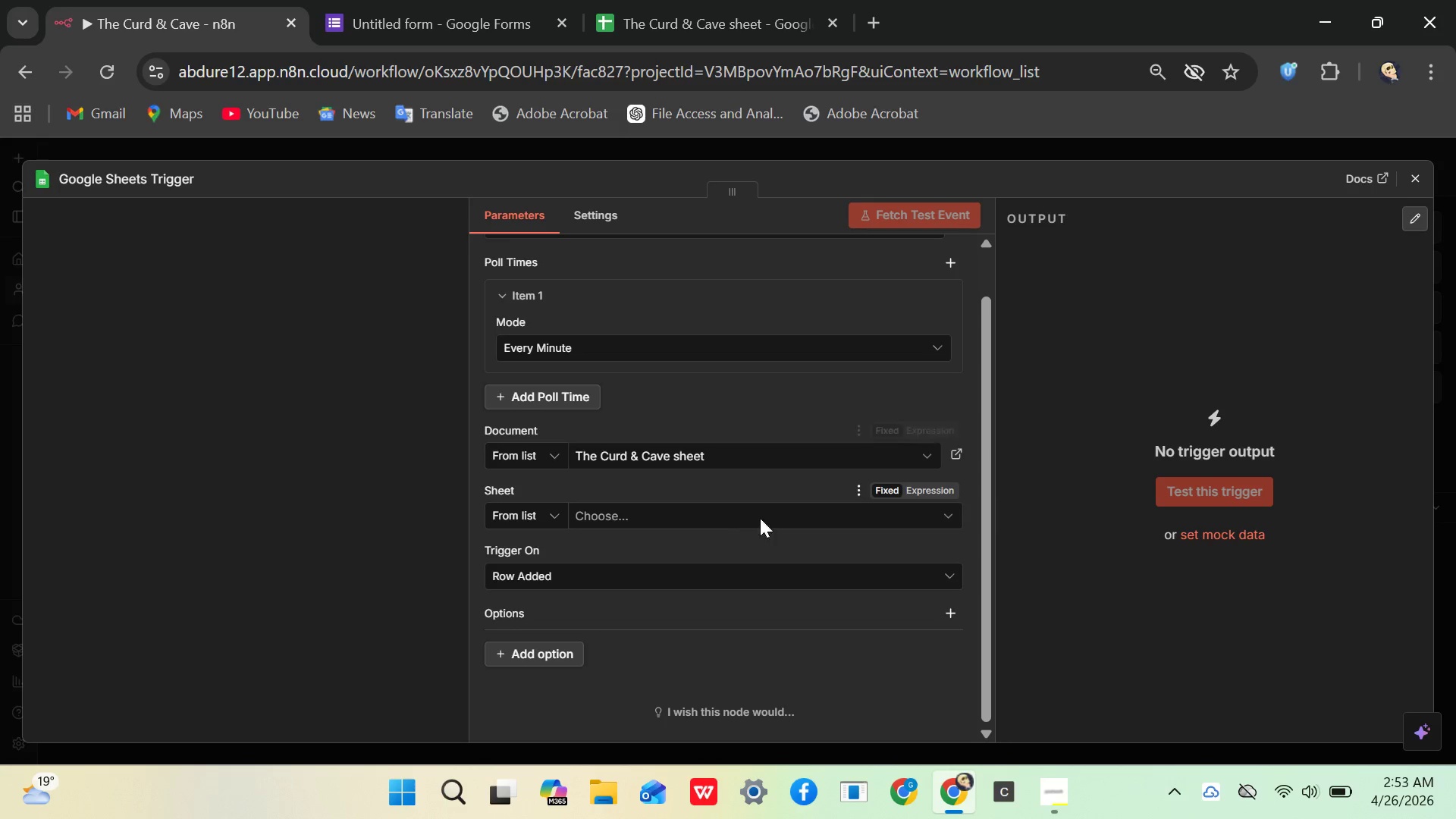 
left_click([826, 516])
 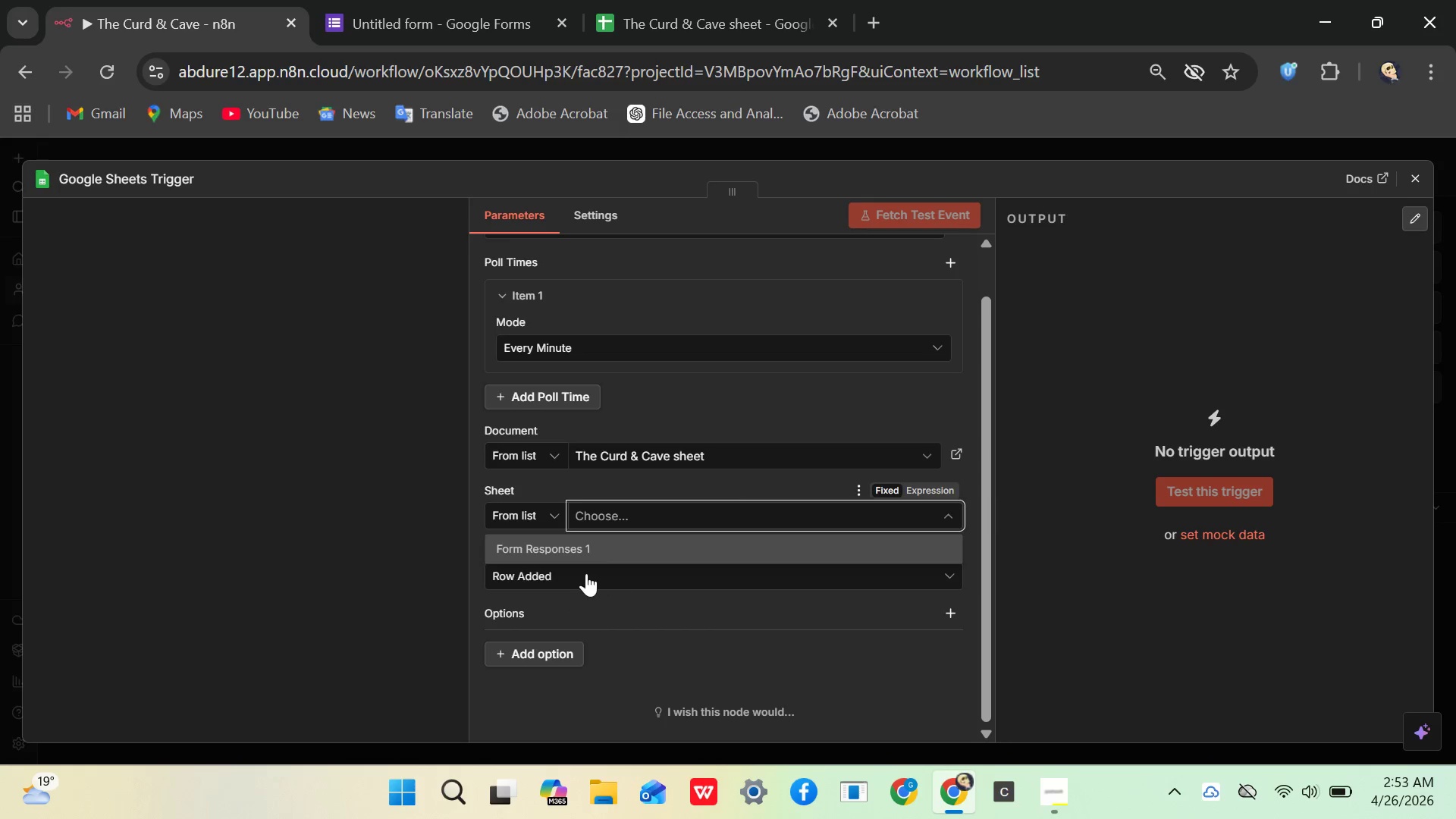 
left_click([593, 548])
 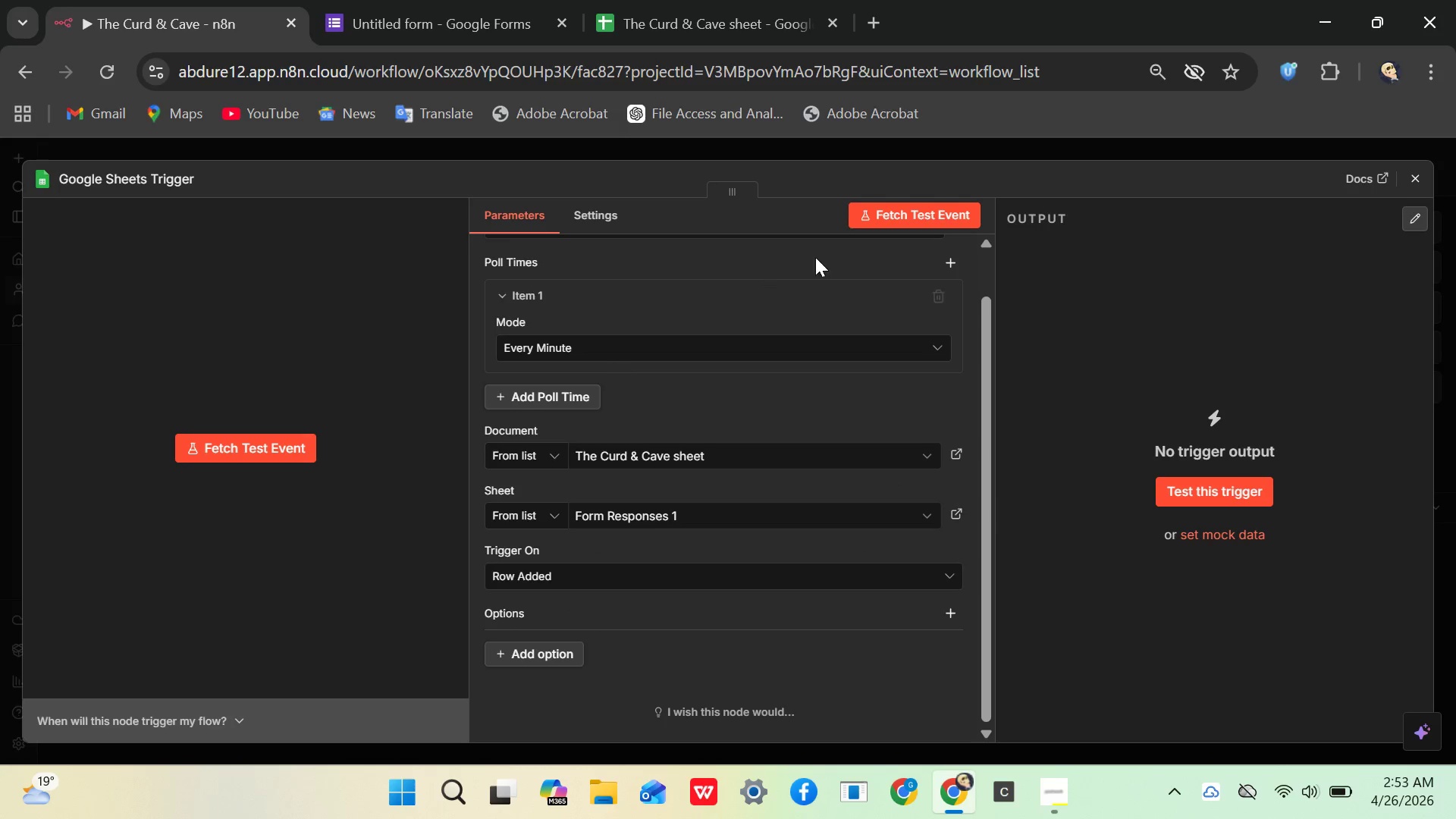 
left_click([907, 218])
 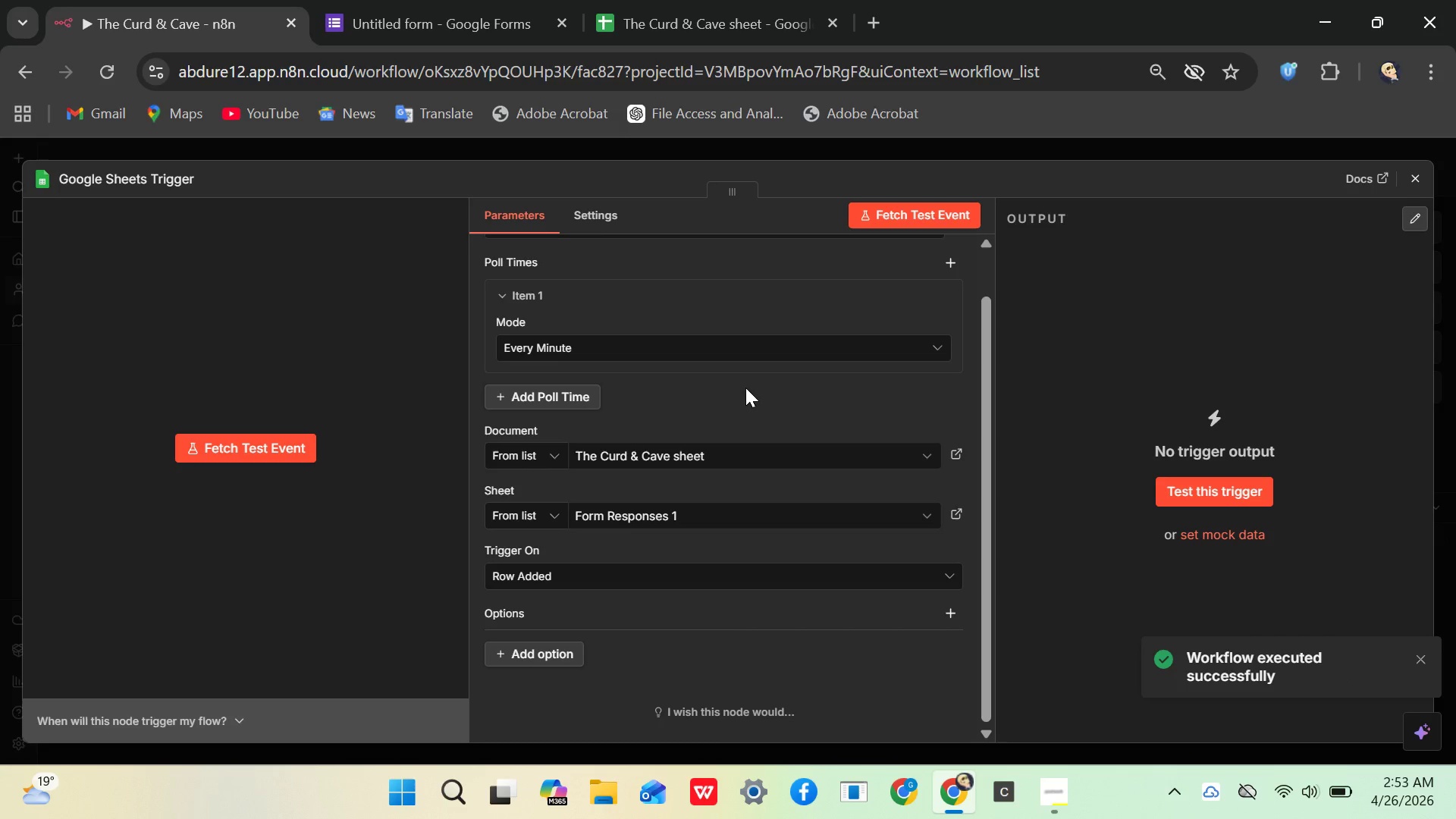 
wait(5.81)
 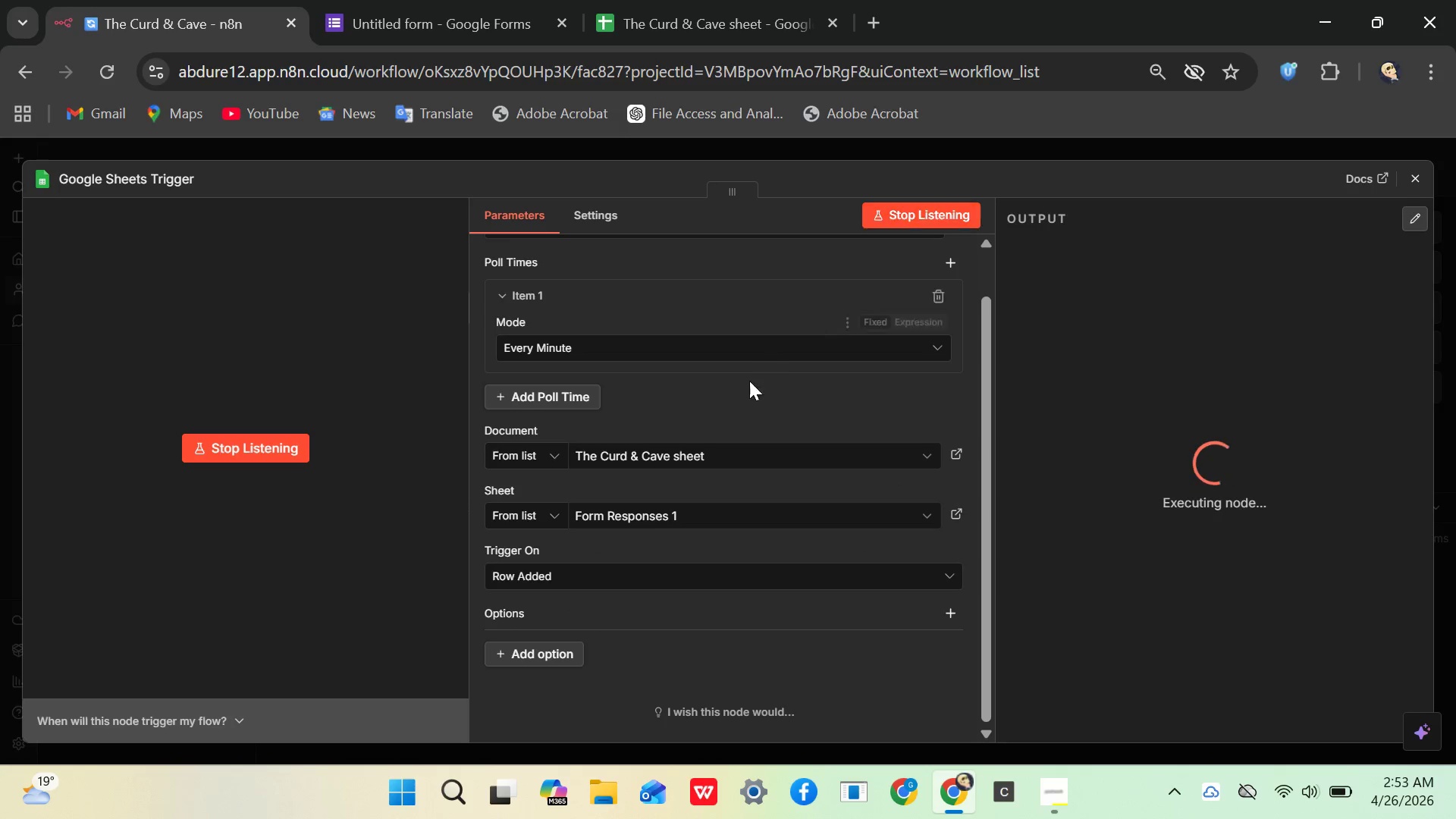 
left_click([1415, 174])
 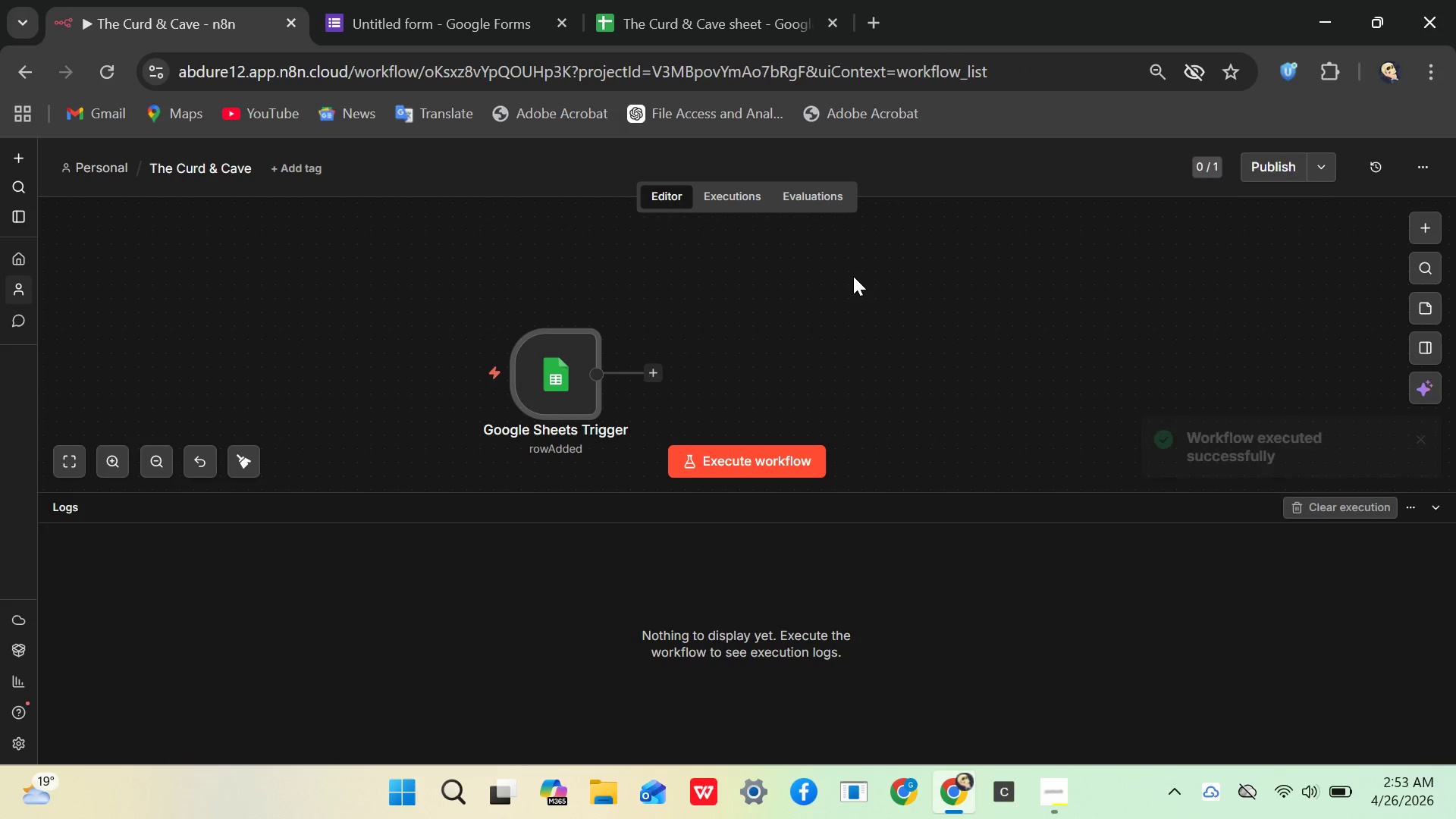 
mouse_move([637, 364])
 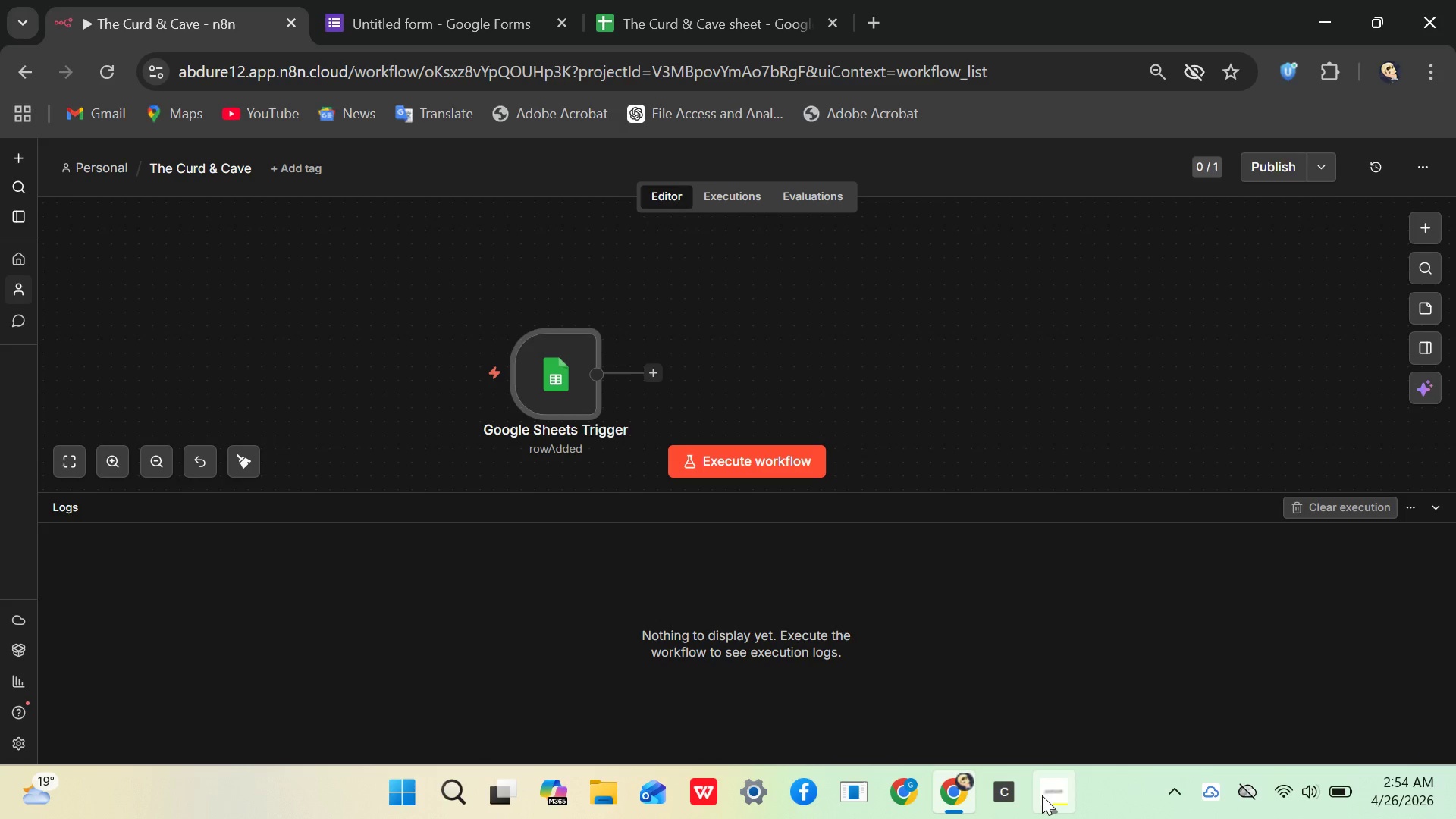 
left_click([1042, 796])